 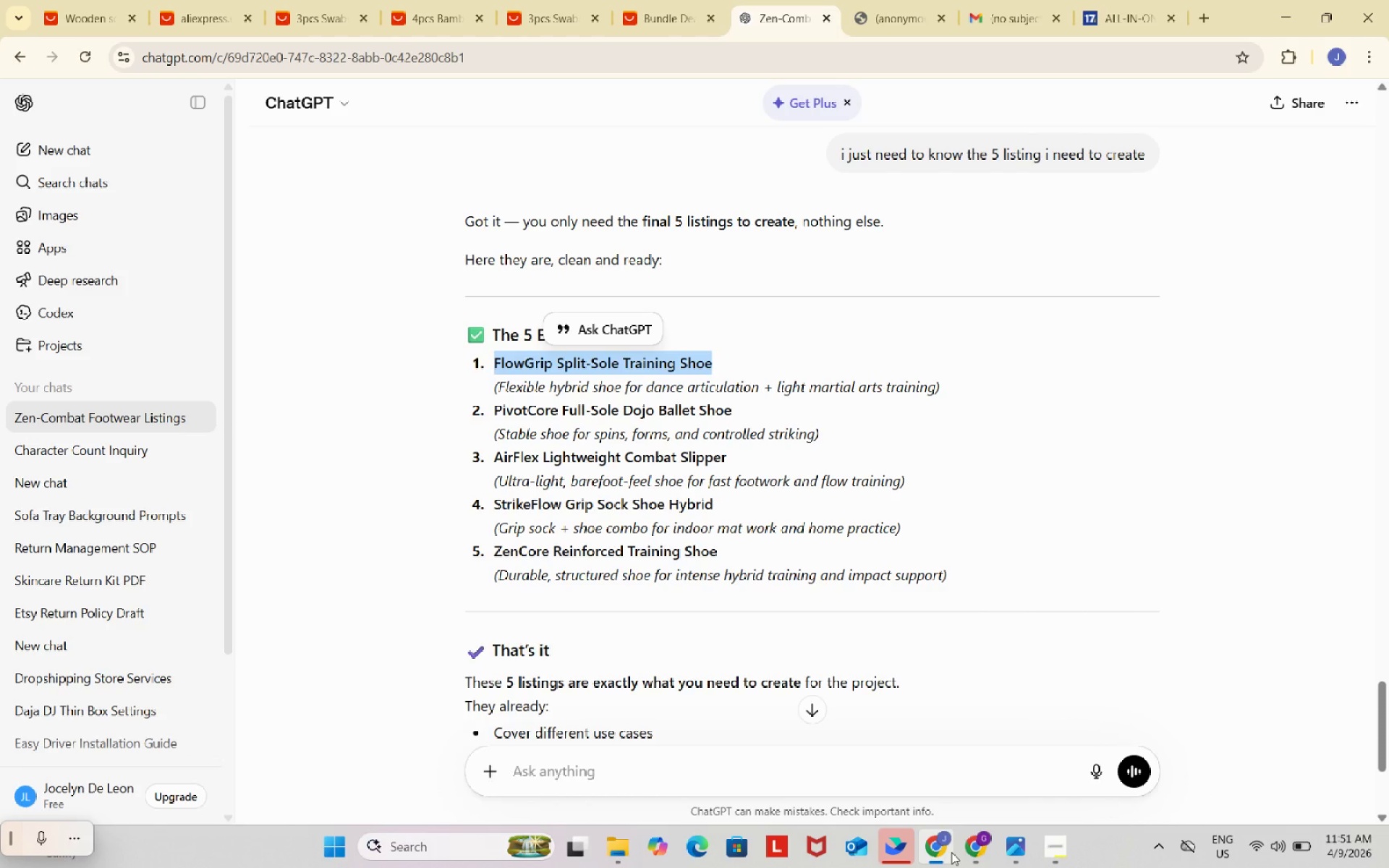 
key(Control+C)
 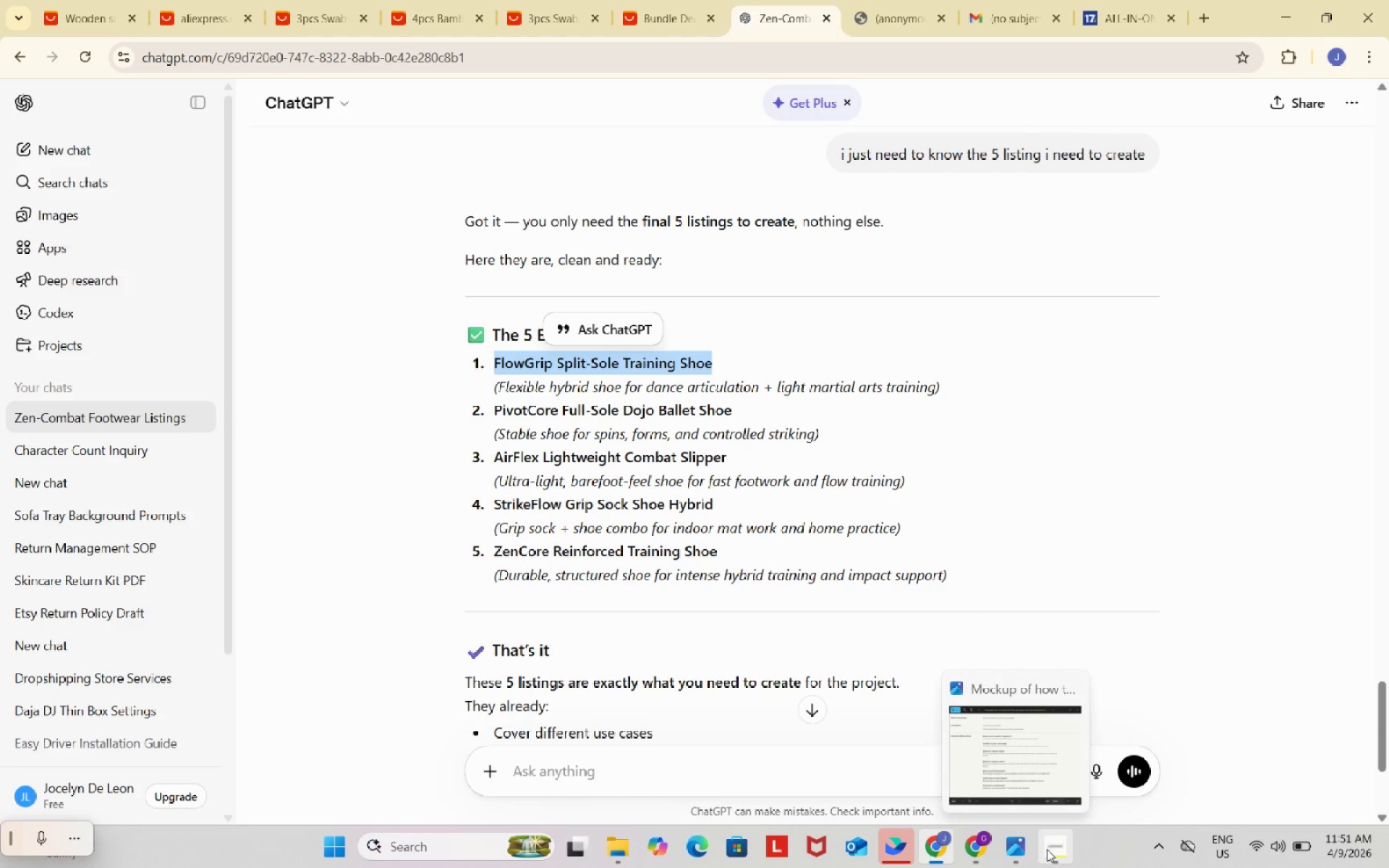 
left_click([964, 845])
 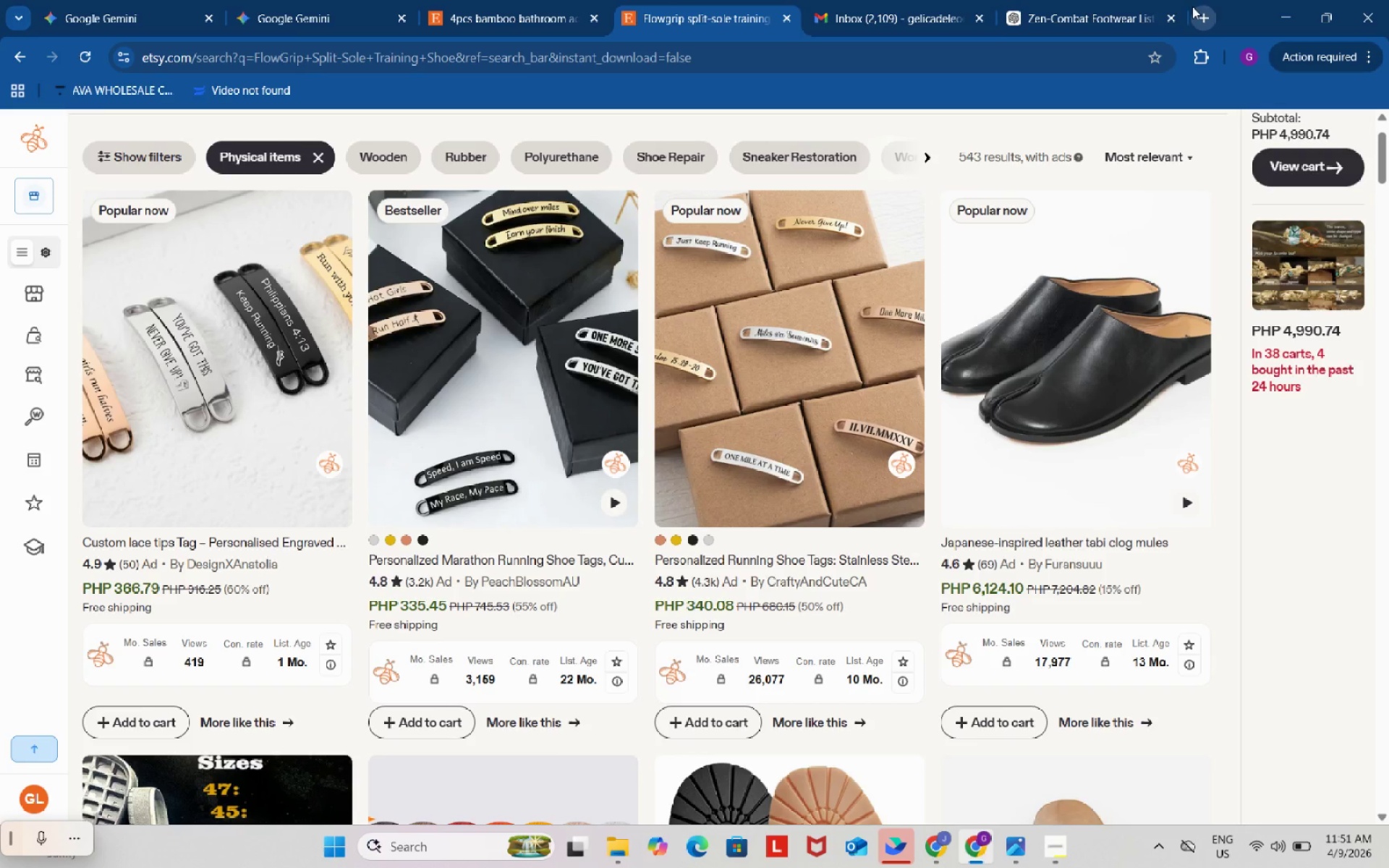 
left_click([1199, 10])
 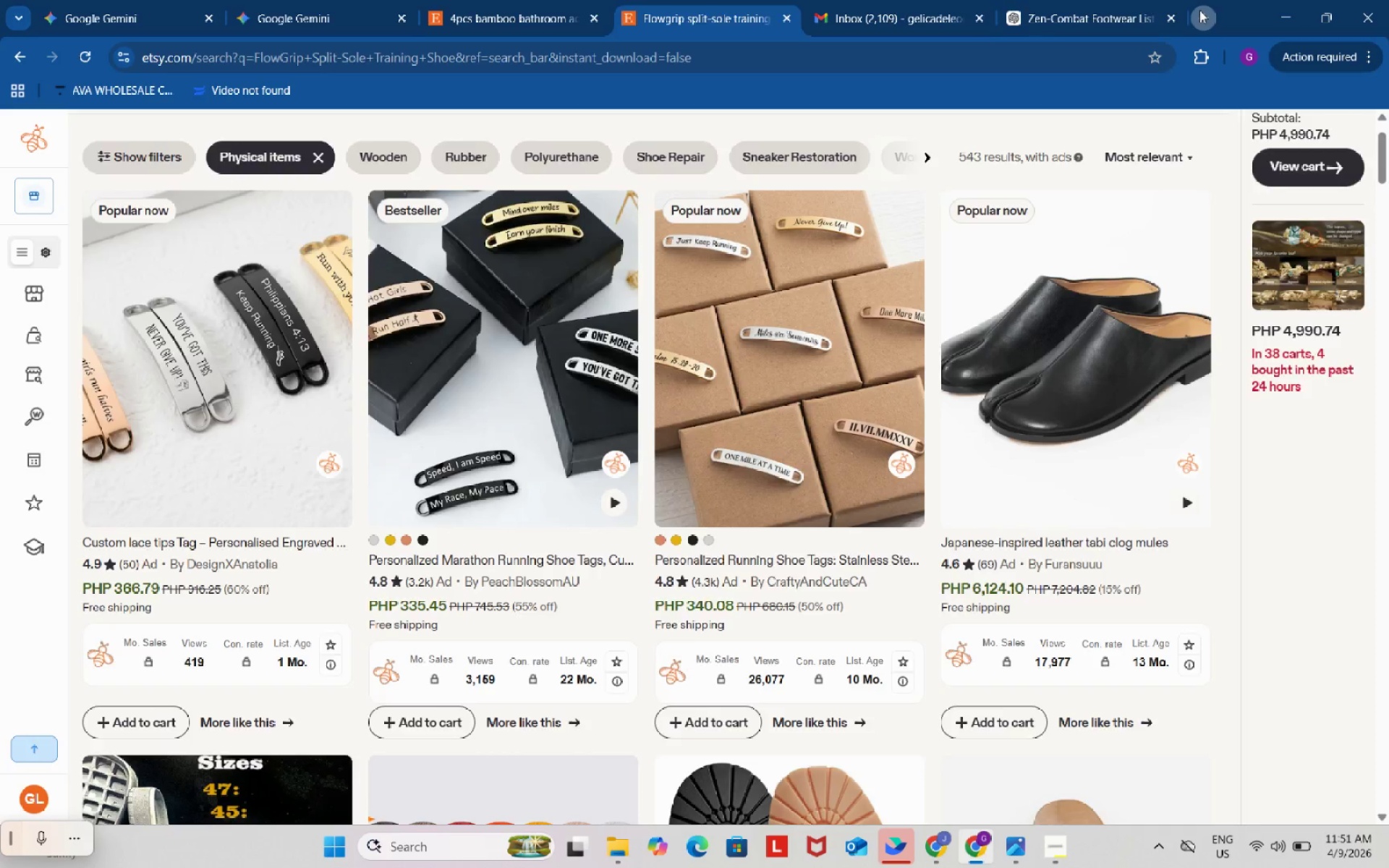 
key(Control+V)
 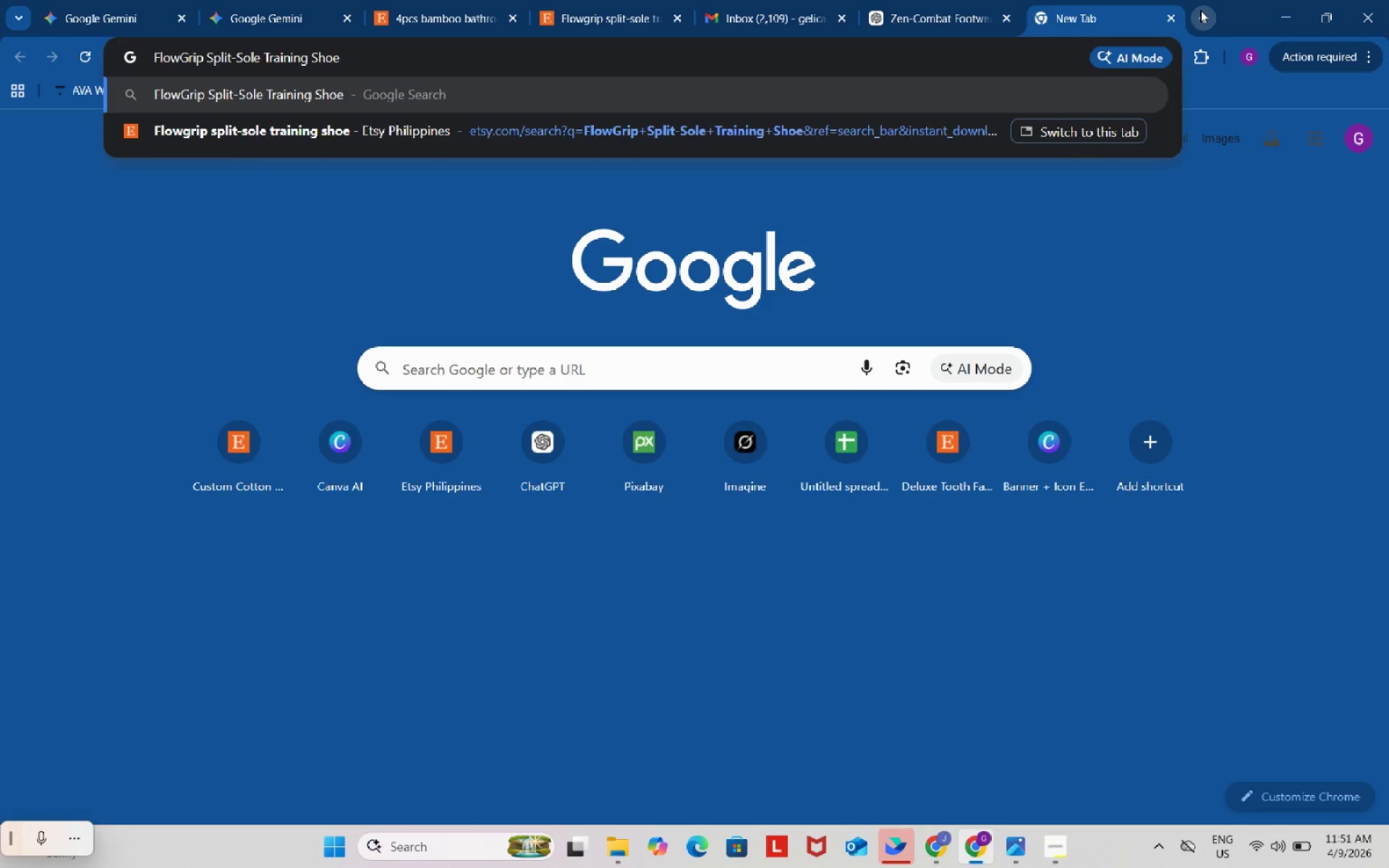 
key(Enter)
 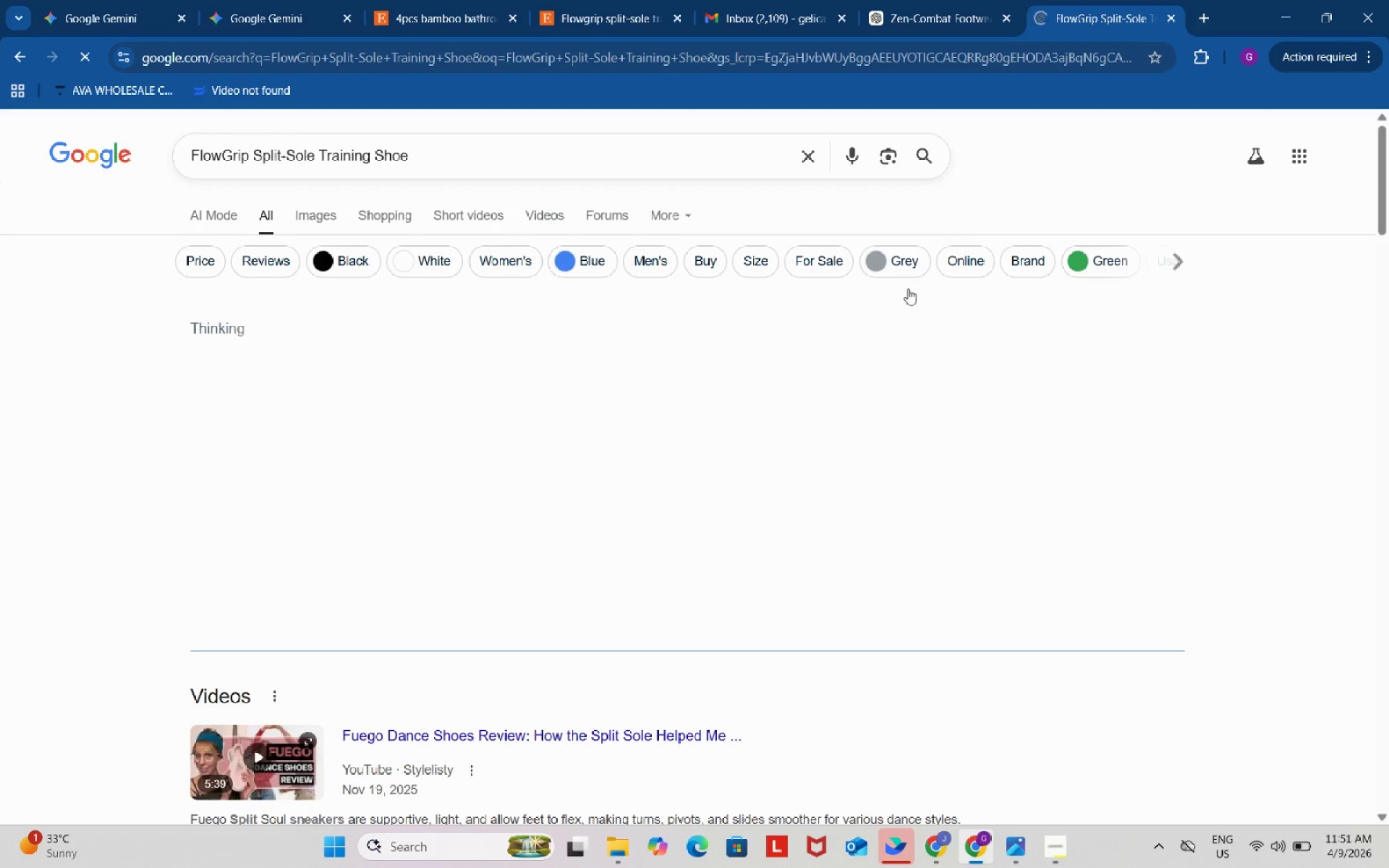 
mouse_move([863, 429])
 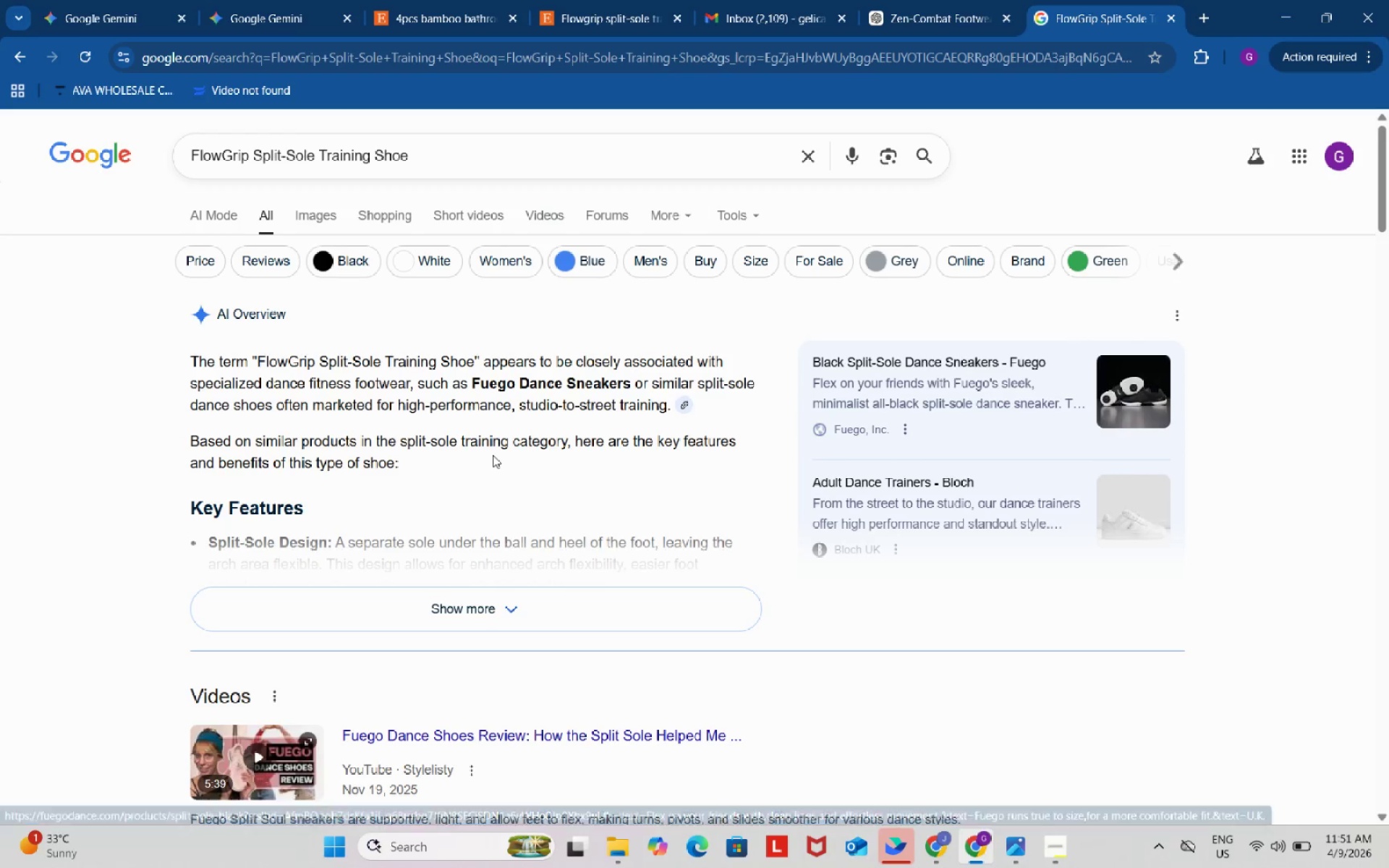 
scroll: coordinate [493, 455], scroll_direction: down, amount: 1.0
 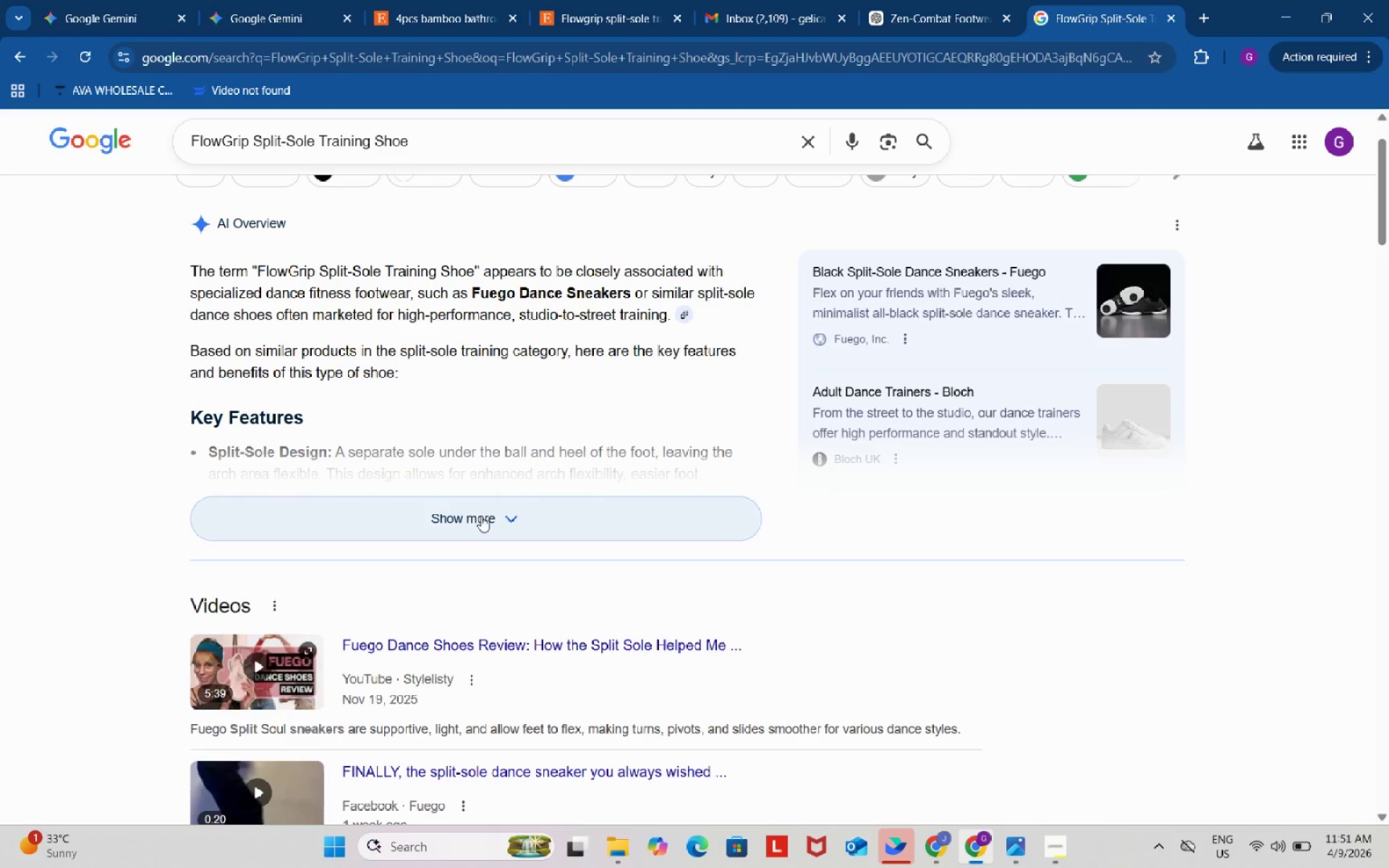 
left_click([481, 516])
 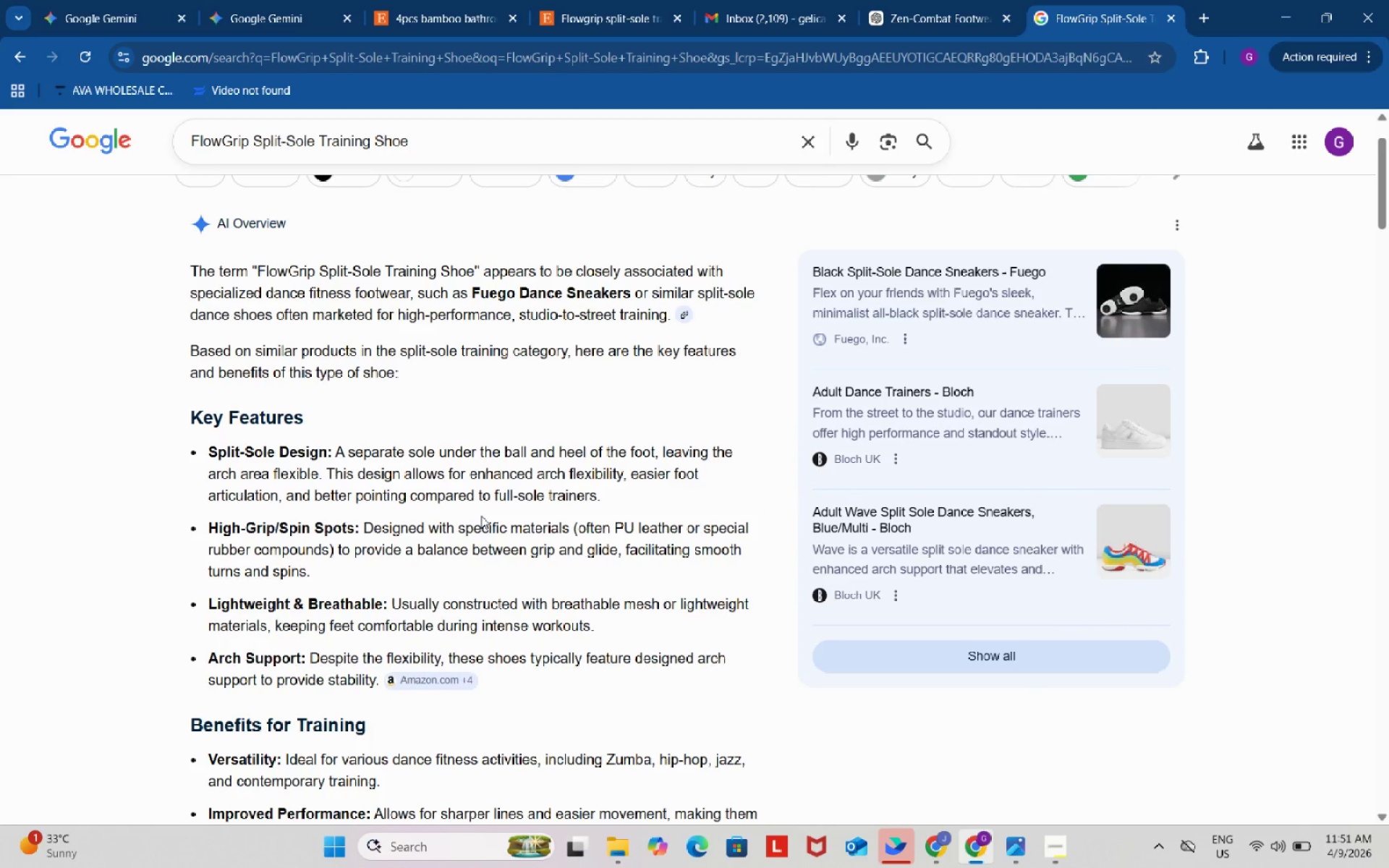 
scroll: coordinate [481, 516], scroll_direction: down, amount: 2.0
 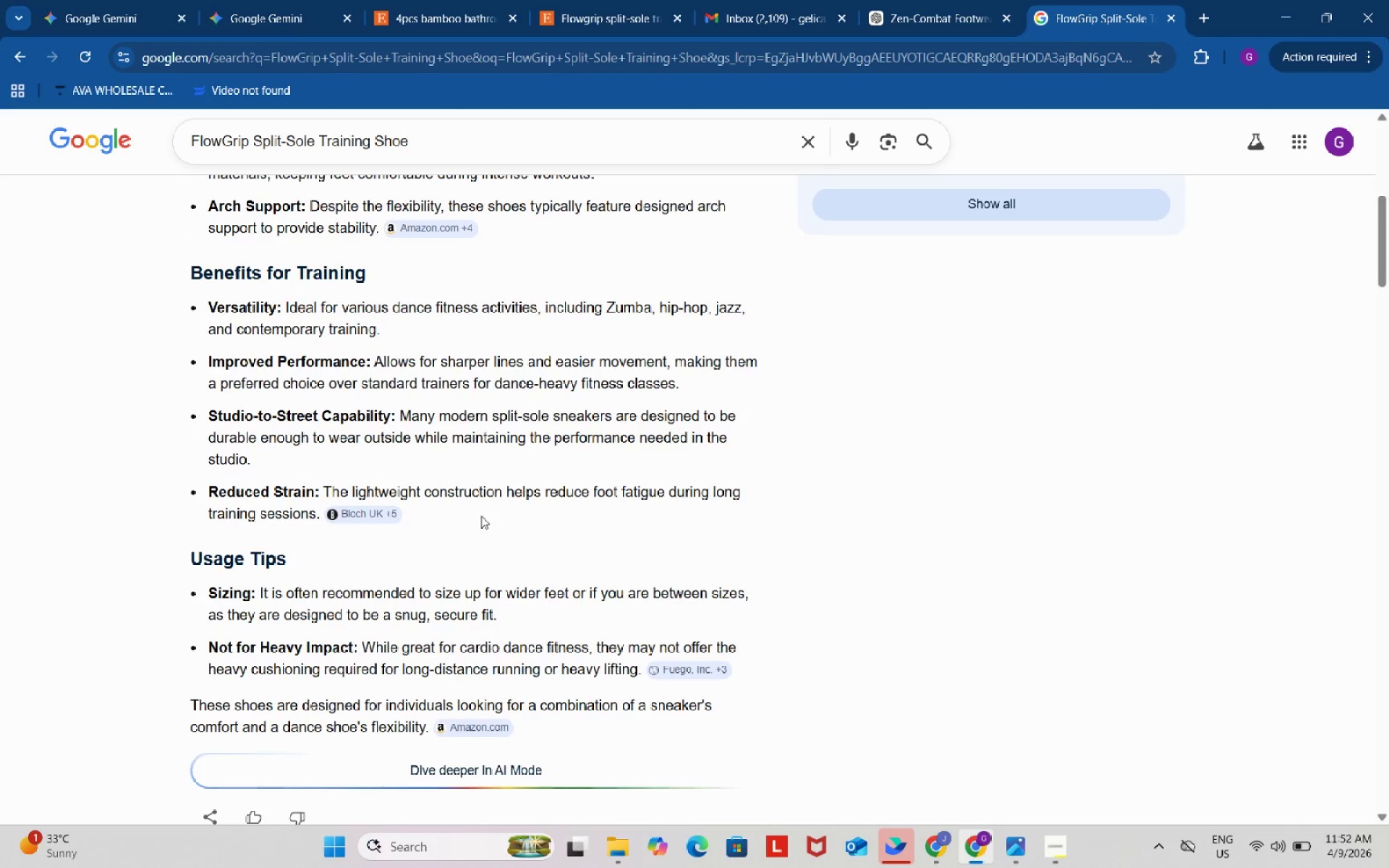 
scroll: coordinate [473, 501], scroll_direction: up, amount: 8.0
 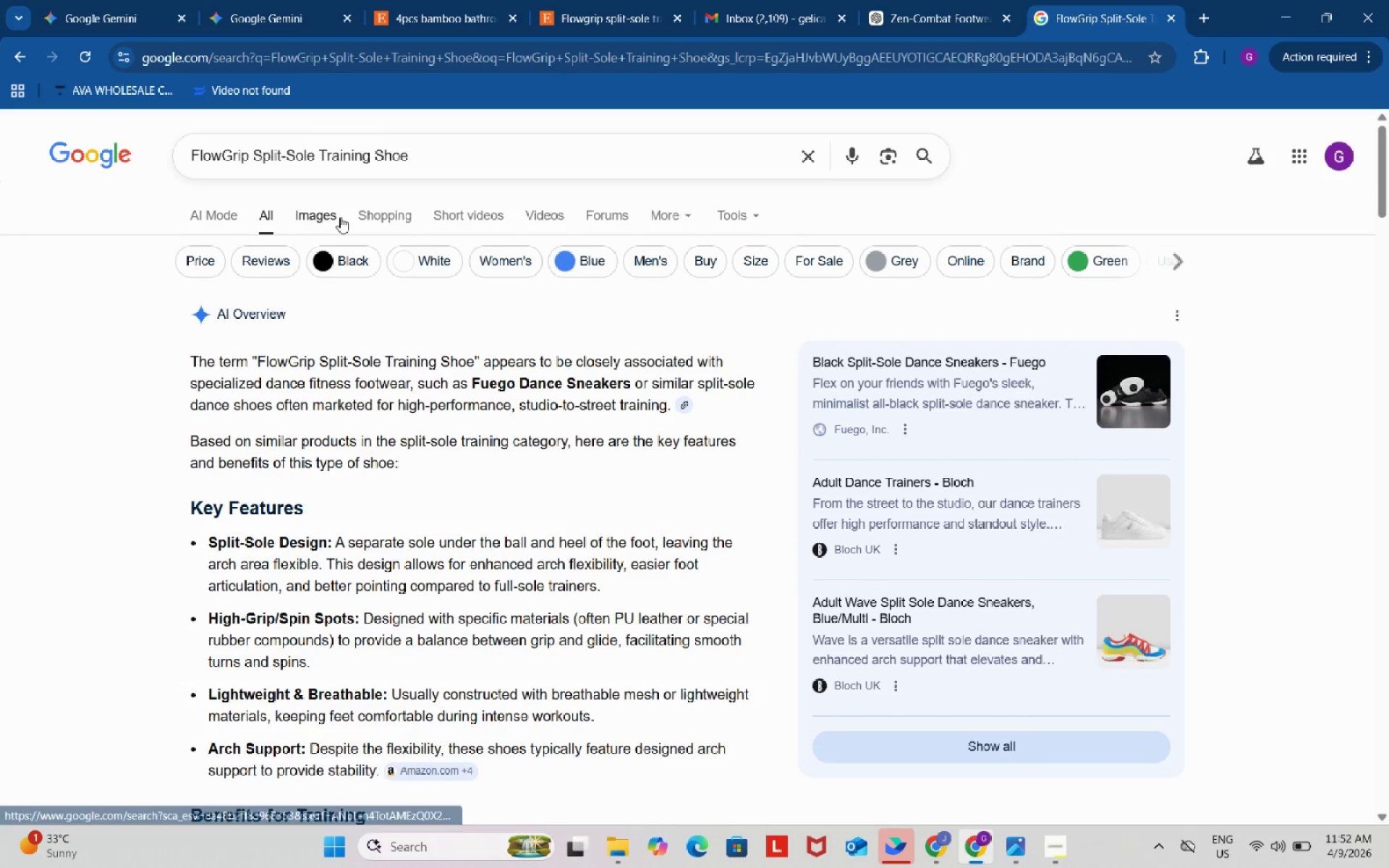 
left_click([326, 213])
 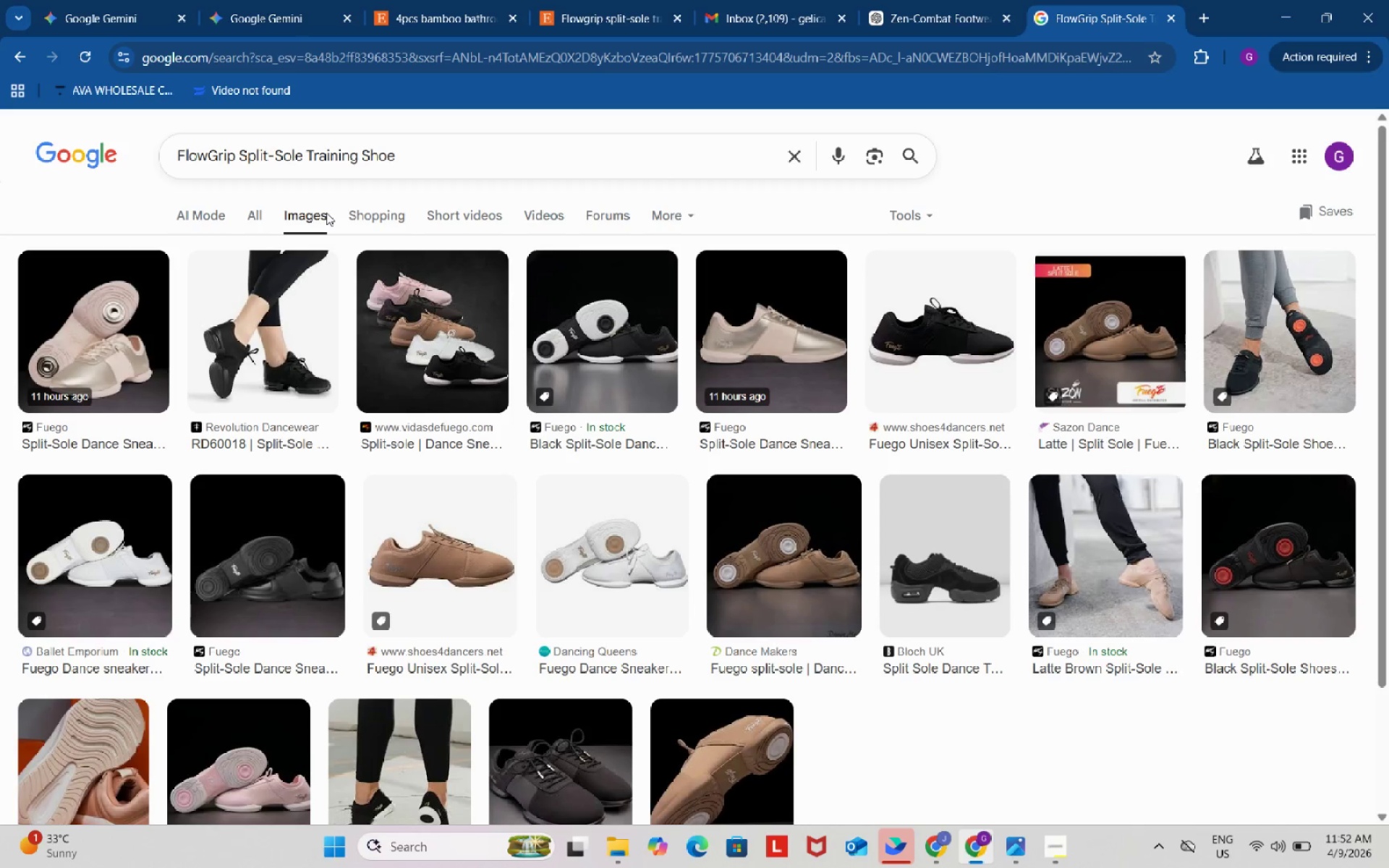 
wait(9.42)
 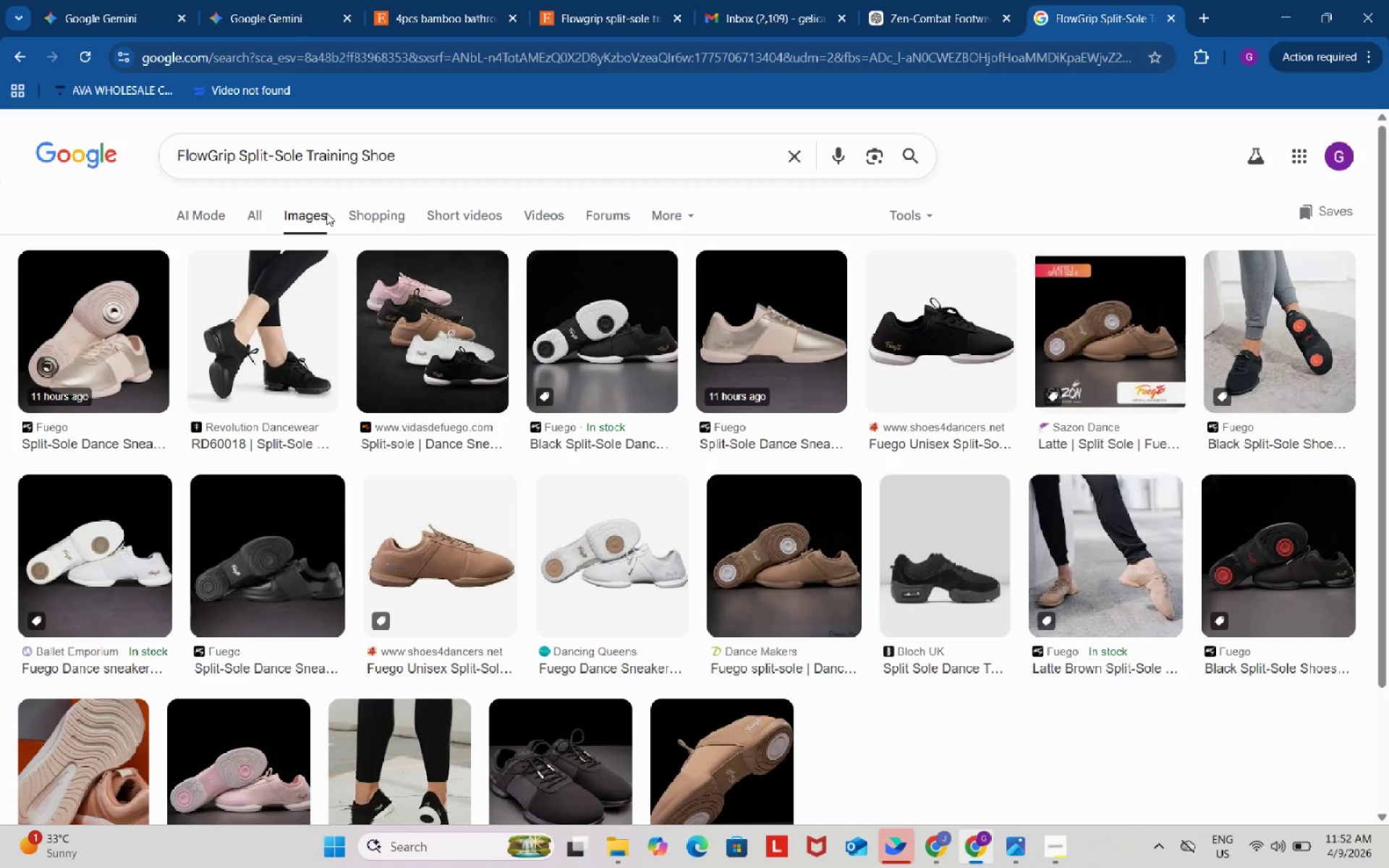 
left_click([578, 6])
 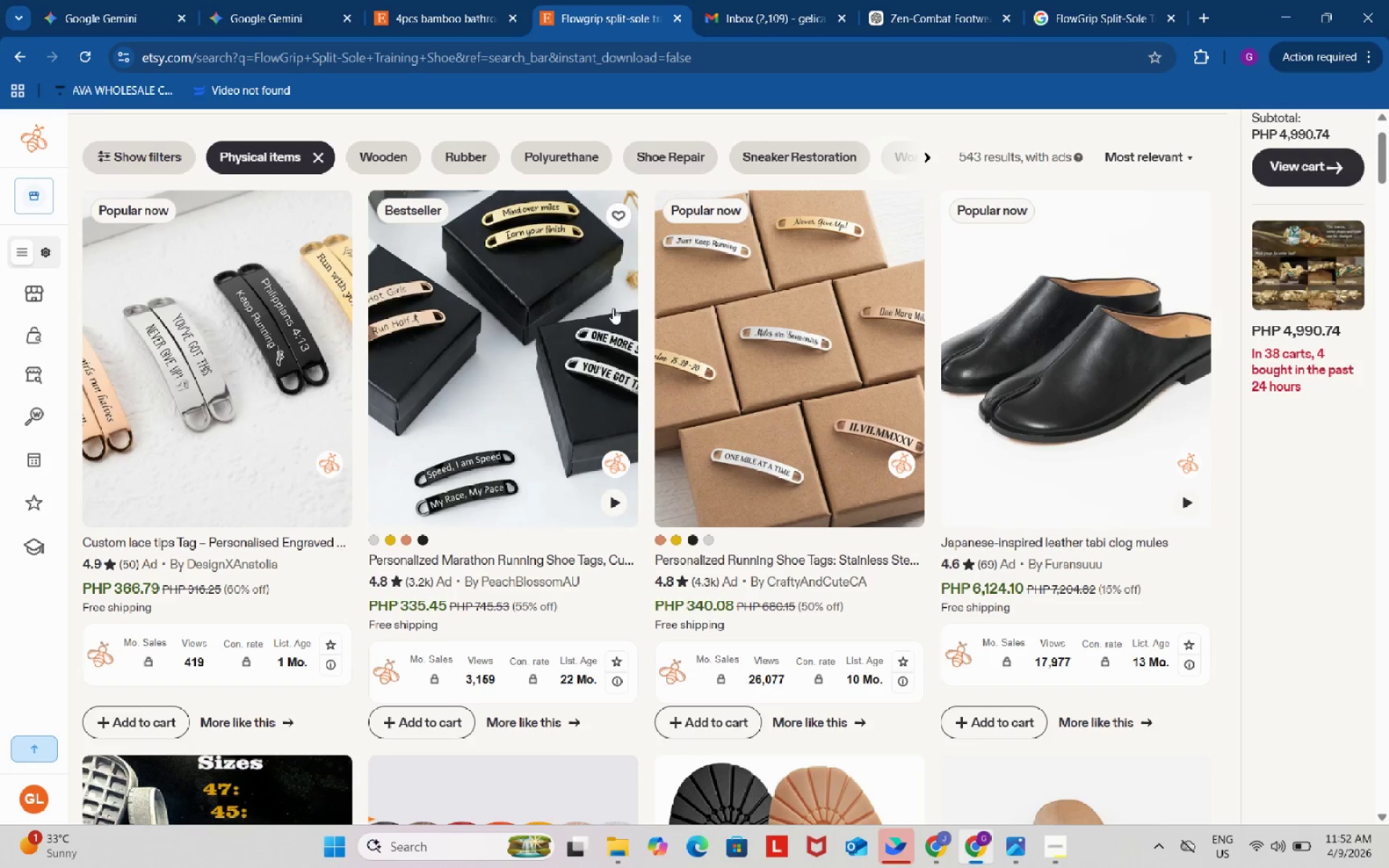 
scroll: coordinate [703, 537], scroll_direction: down, amount: 30.0
 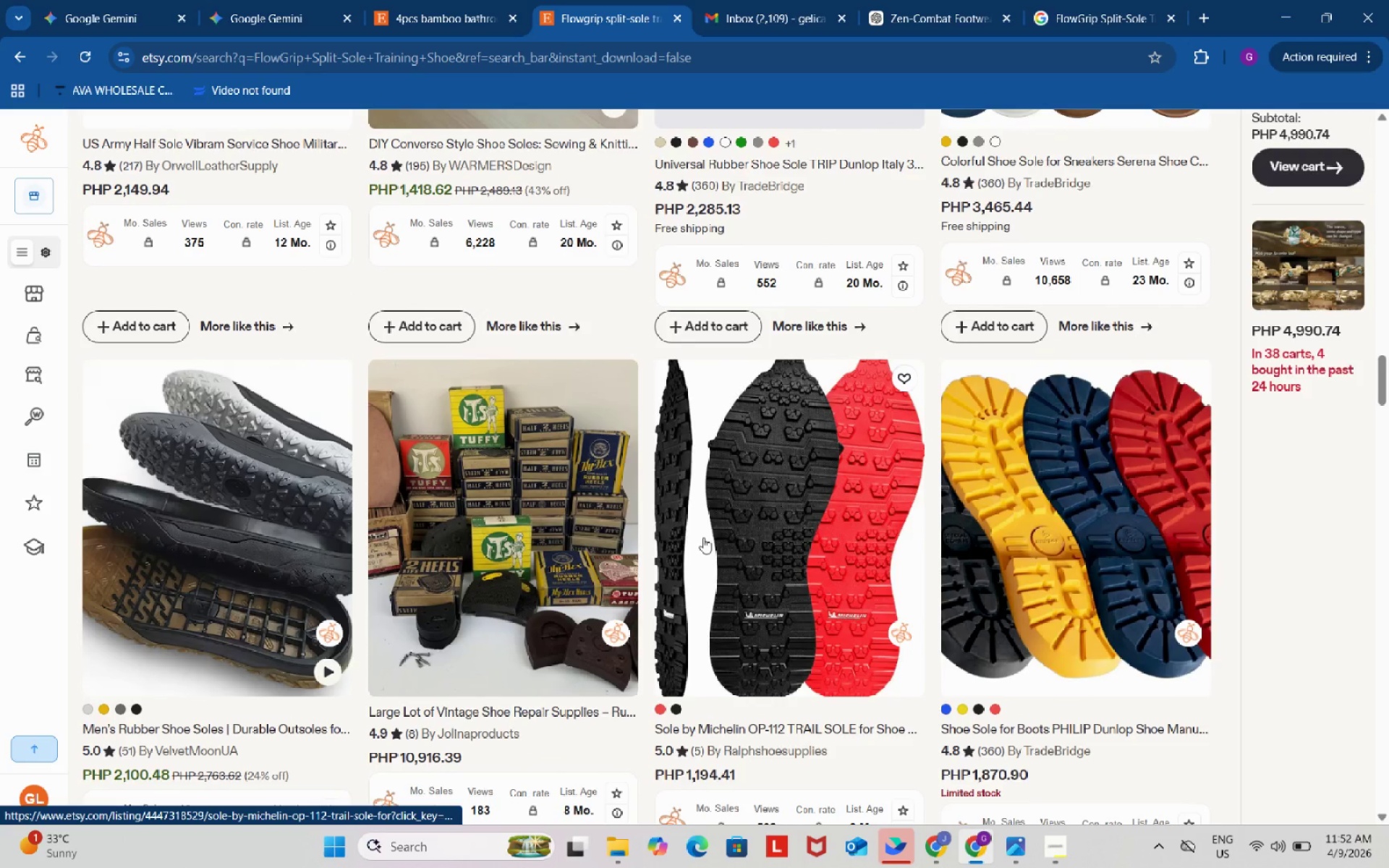 
scroll: coordinate [703, 537], scroll_direction: down, amount: 12.0
 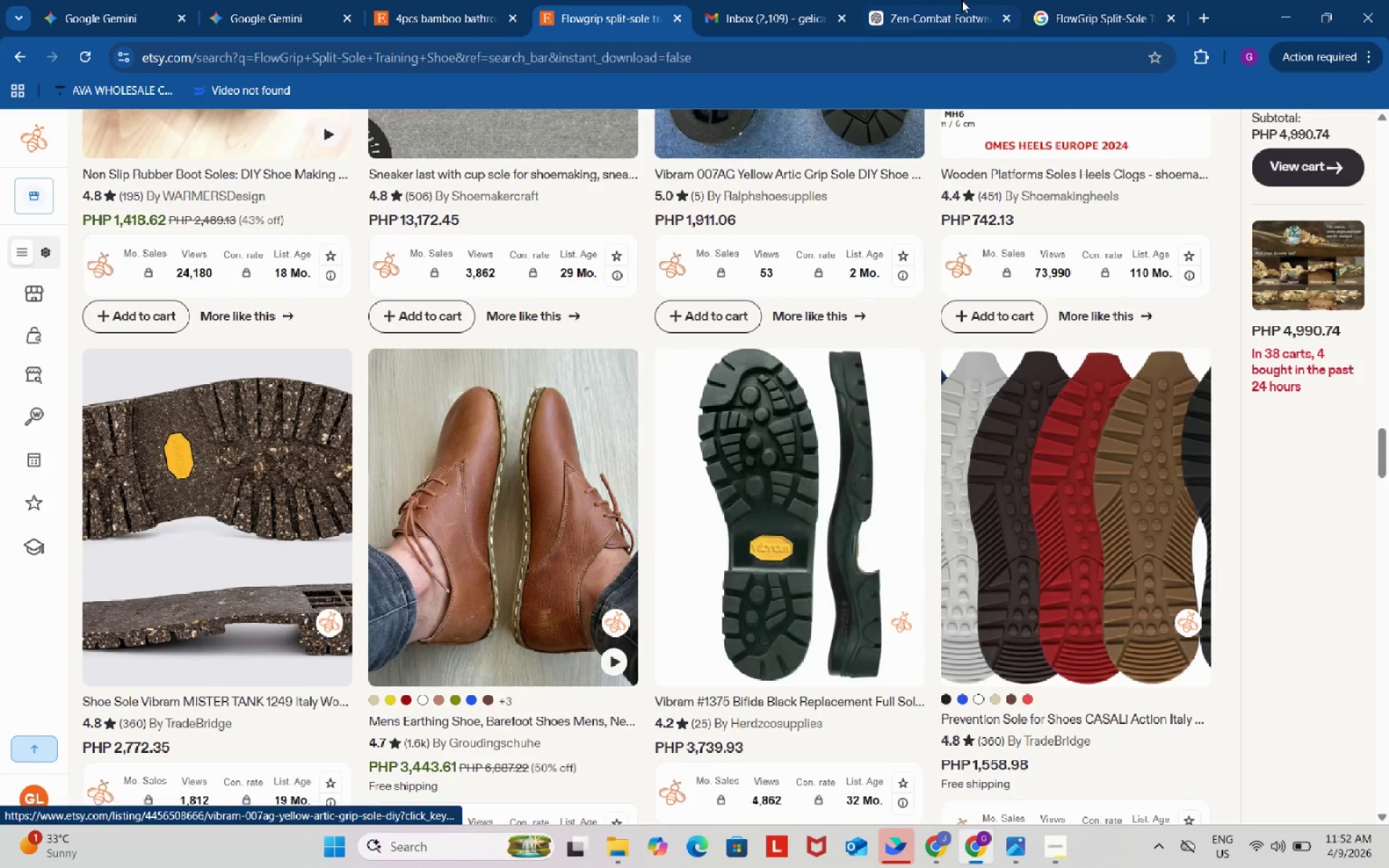 
left_click([1063, 0])
 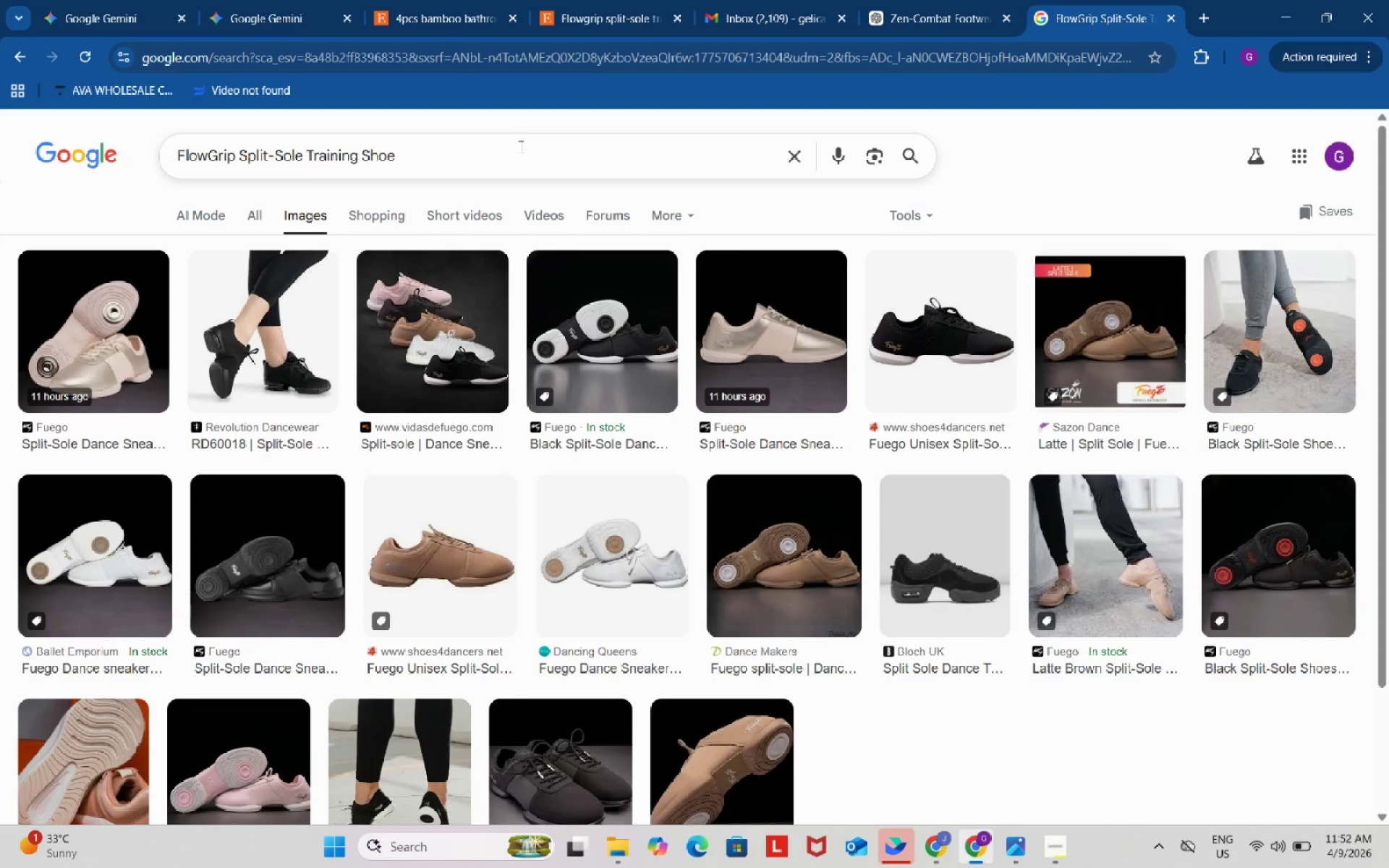 
left_click([502, 155])
 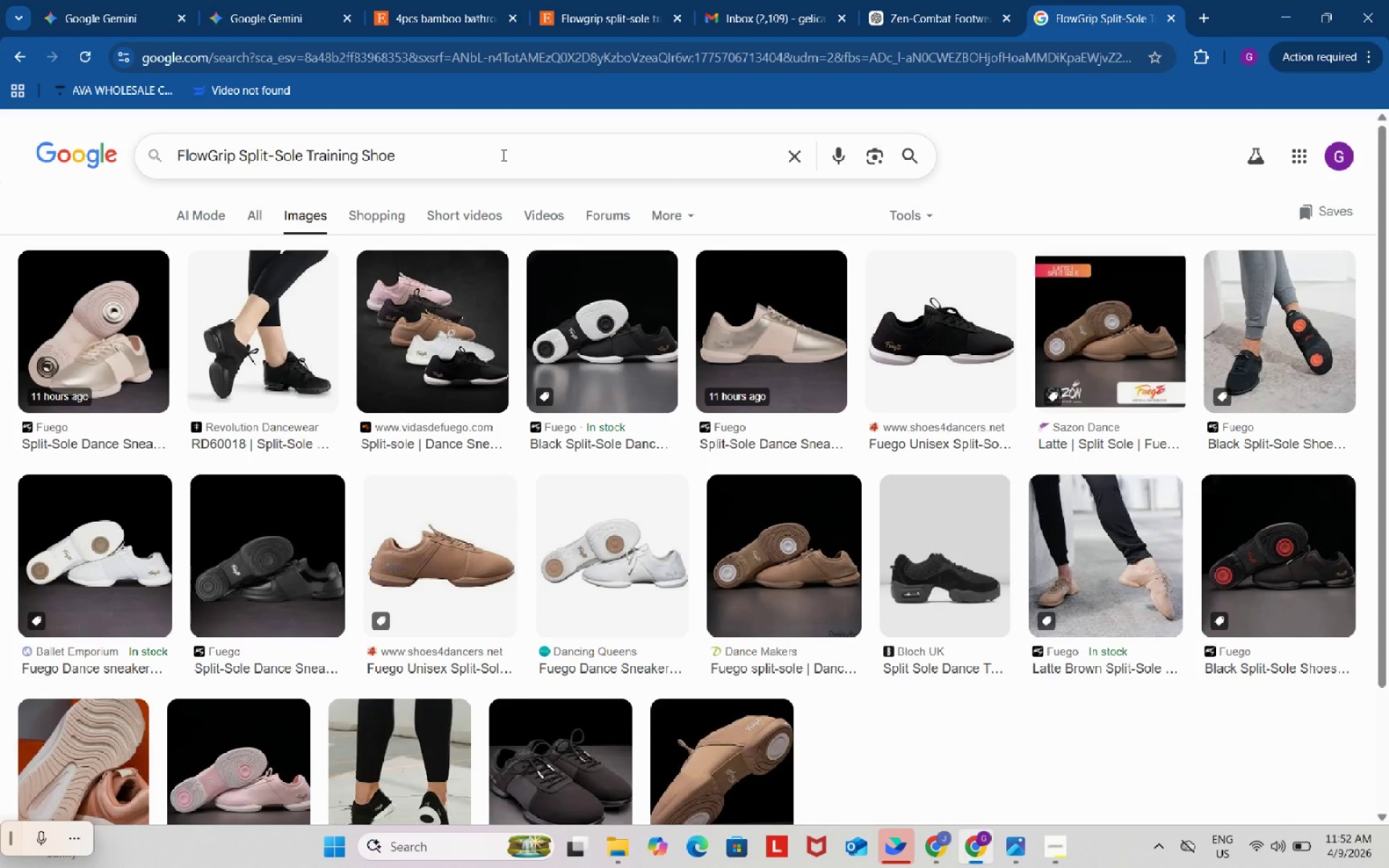 
type( on etsy)
 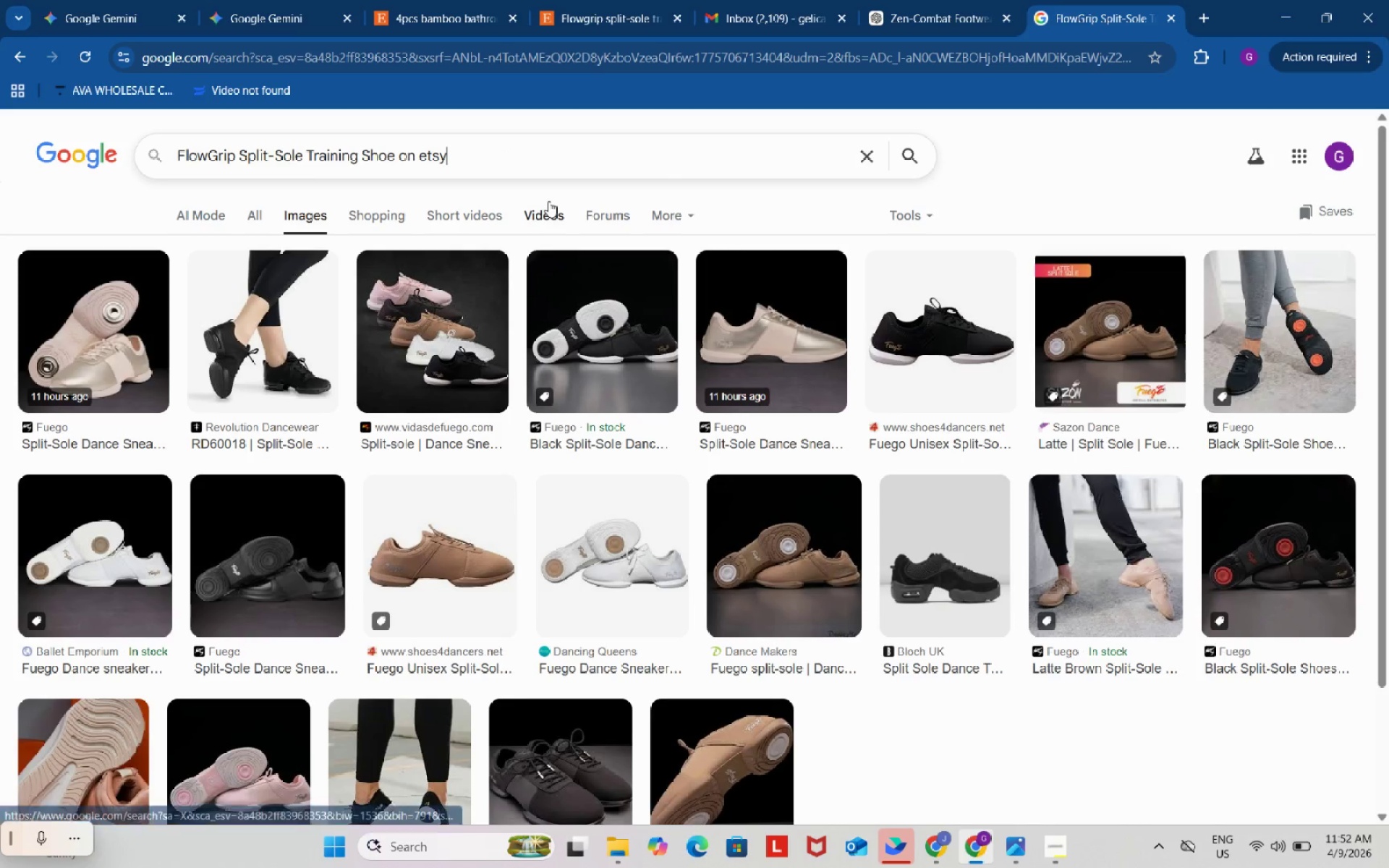 
key(Control+ControlLeft)
 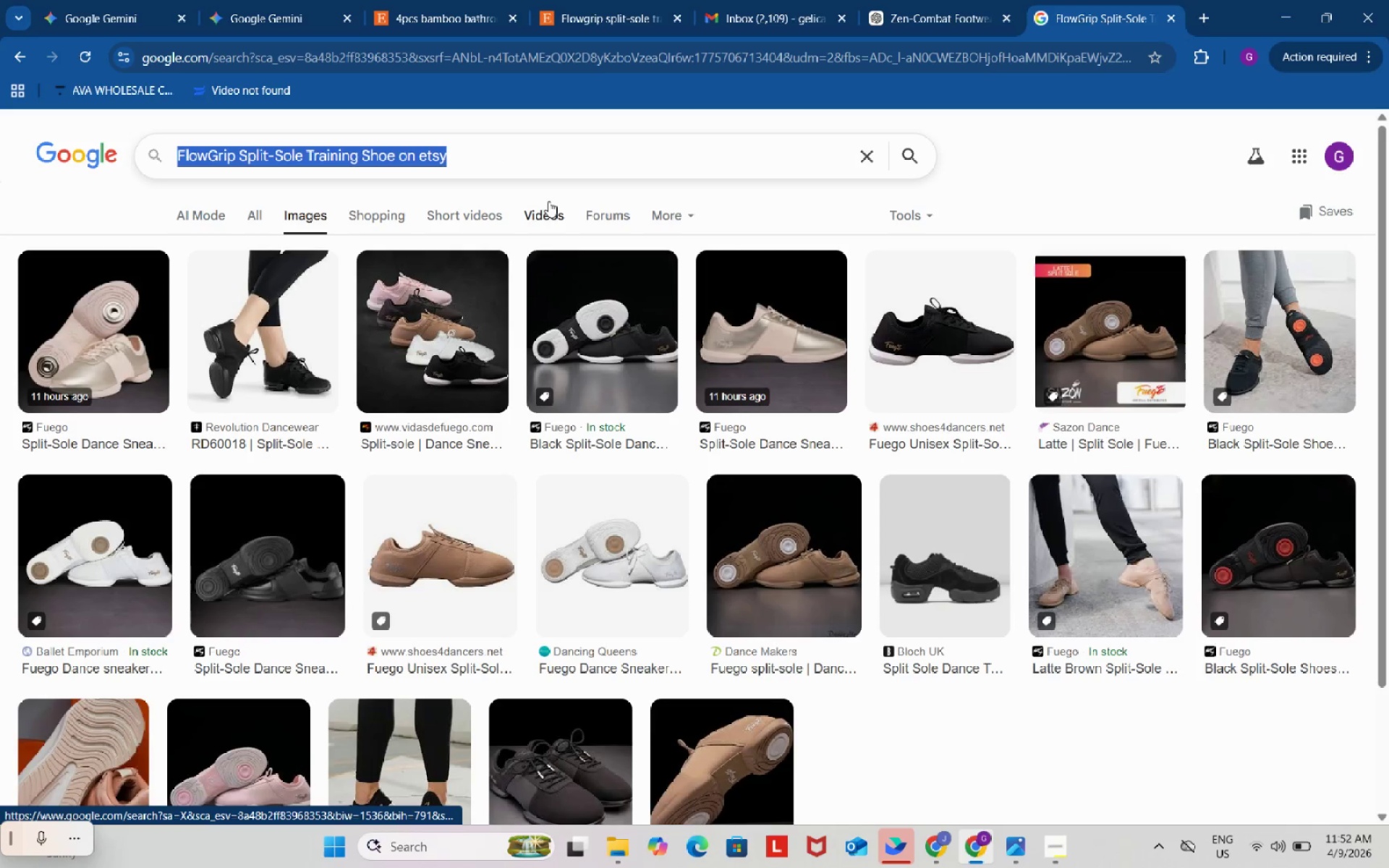 
key(Control+A)
 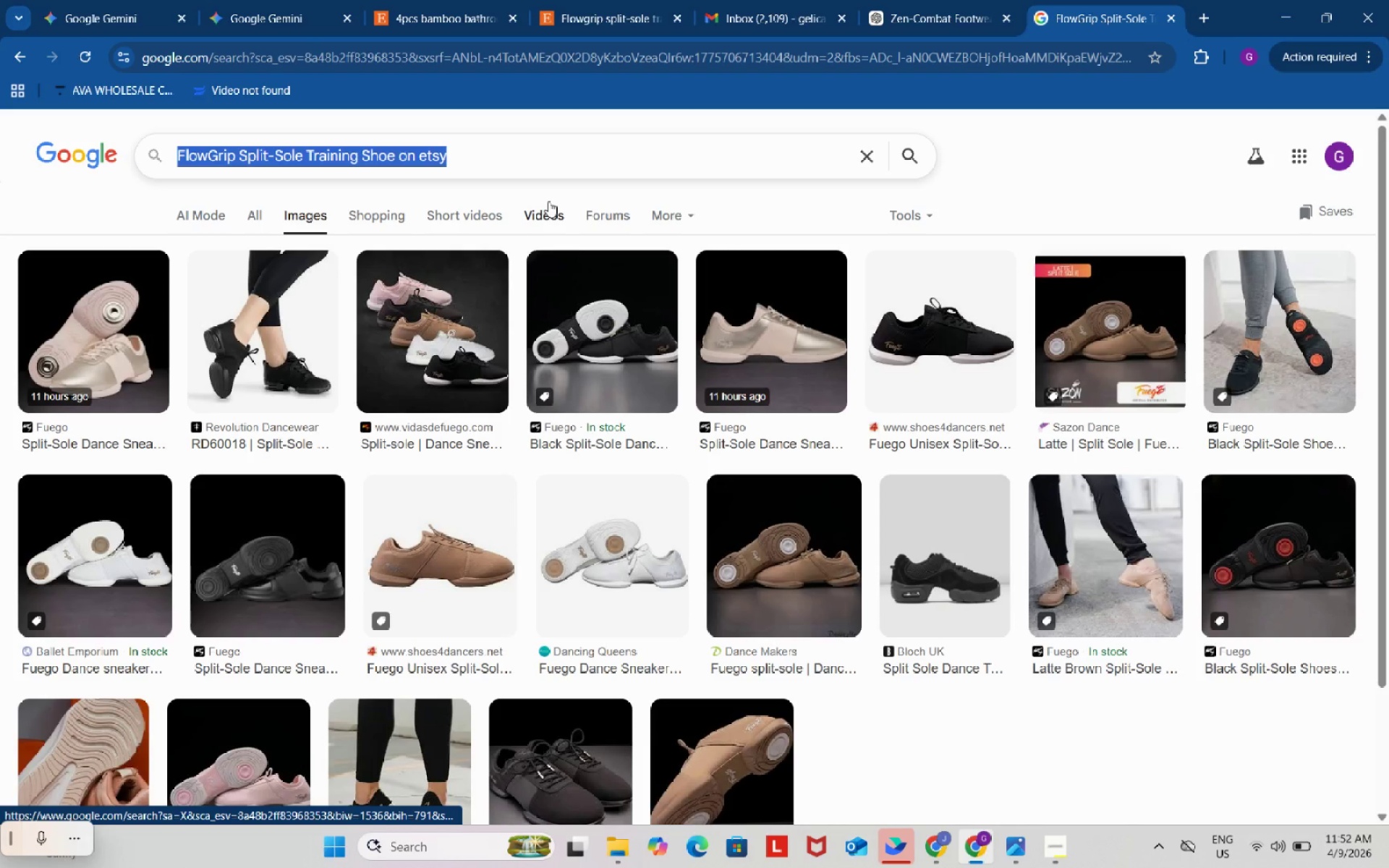 
key(Control+C)
 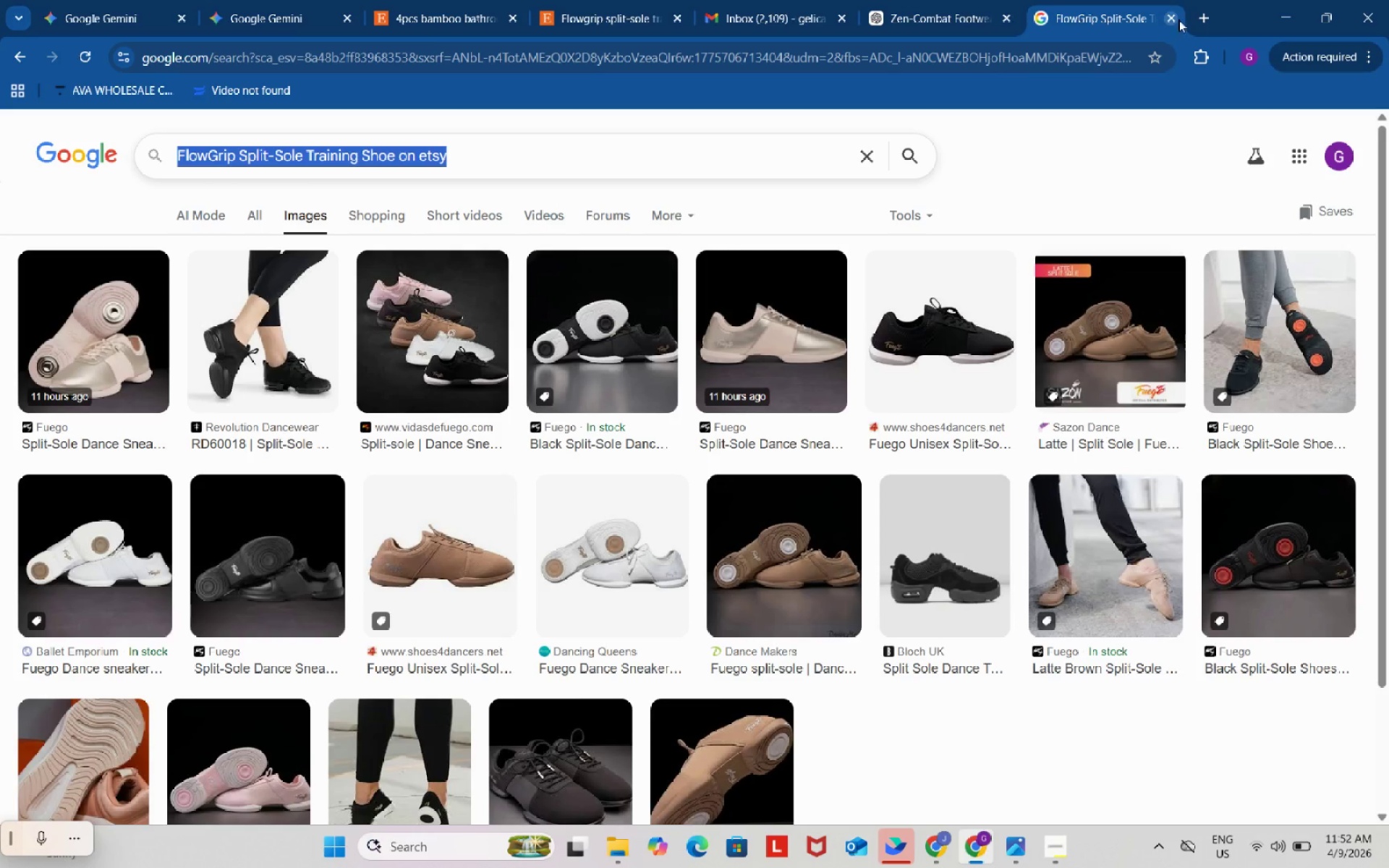 
left_click_drag(start_coordinate=[1205, 12], to_coordinate=[1205, 22])
 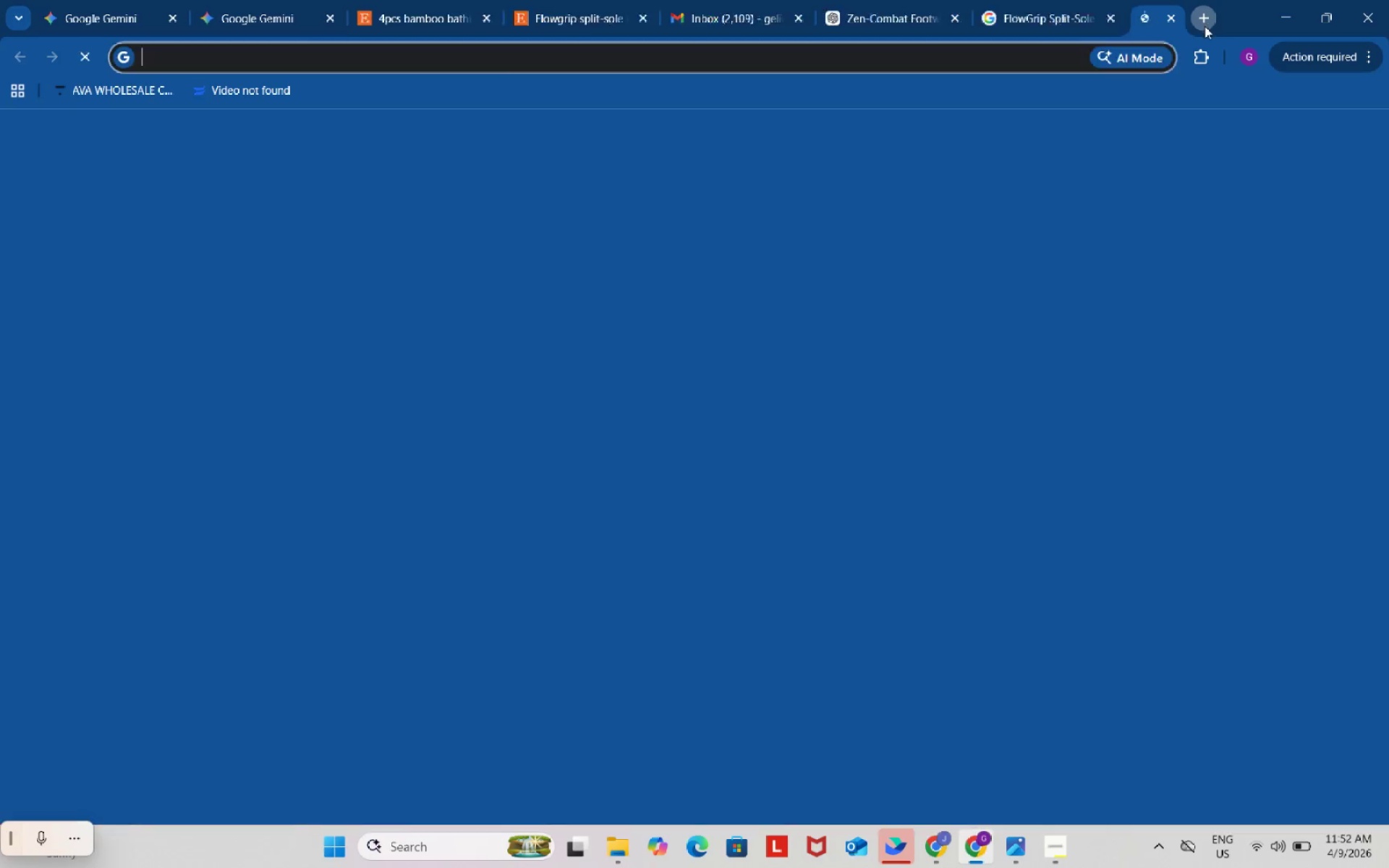 
key(Control+ControlLeft)
 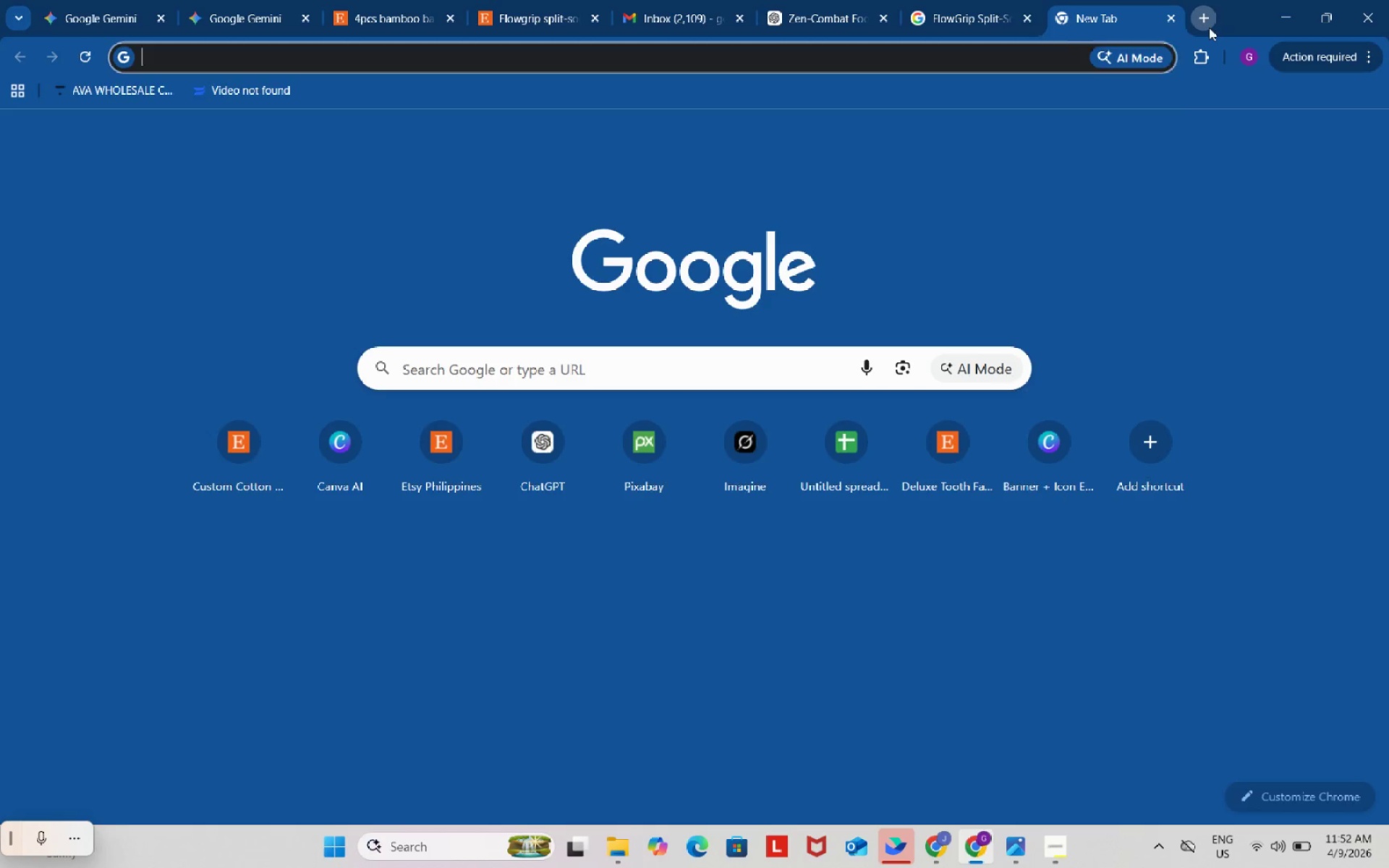 
key(Control+V)
 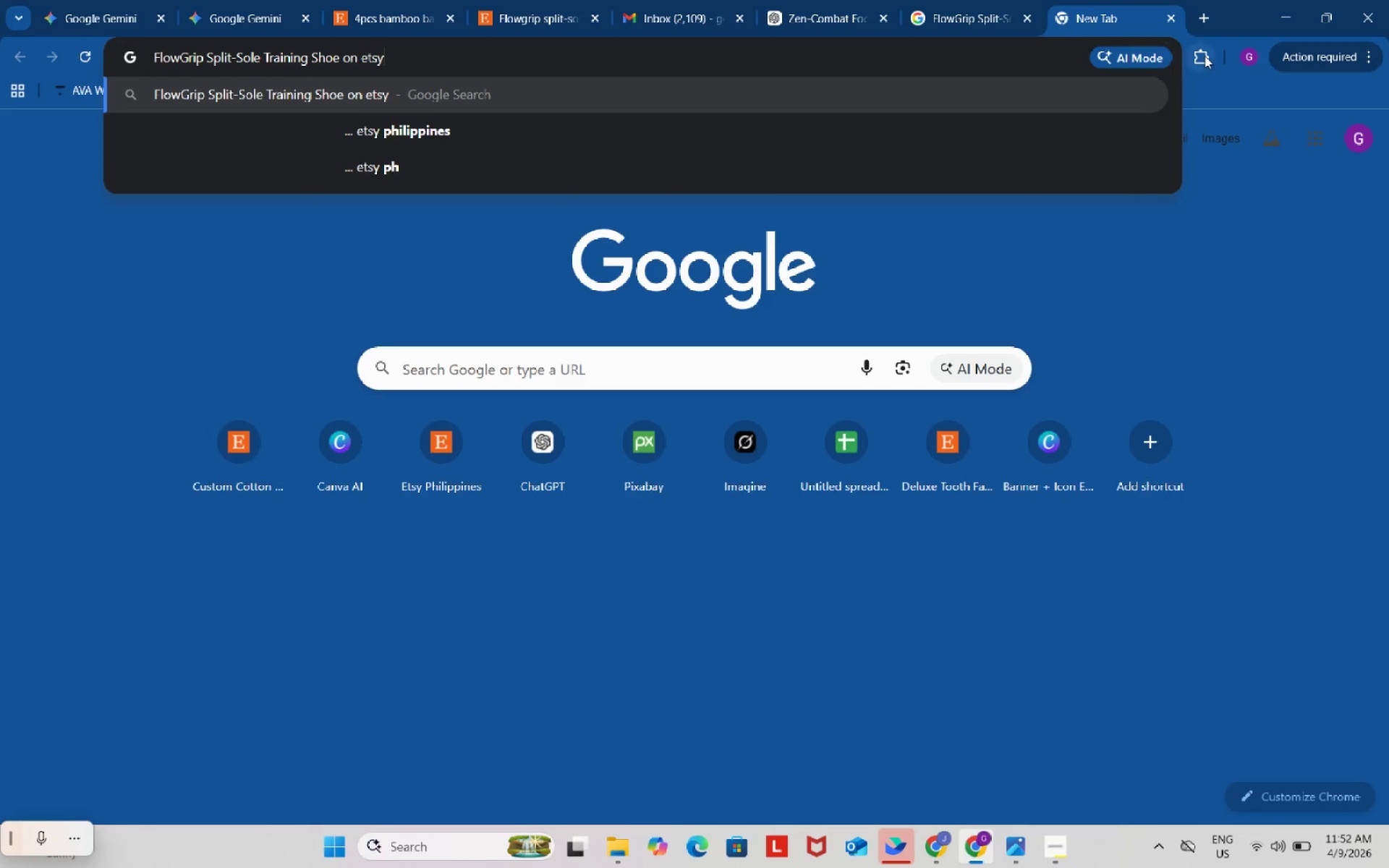 
key(Enter)
 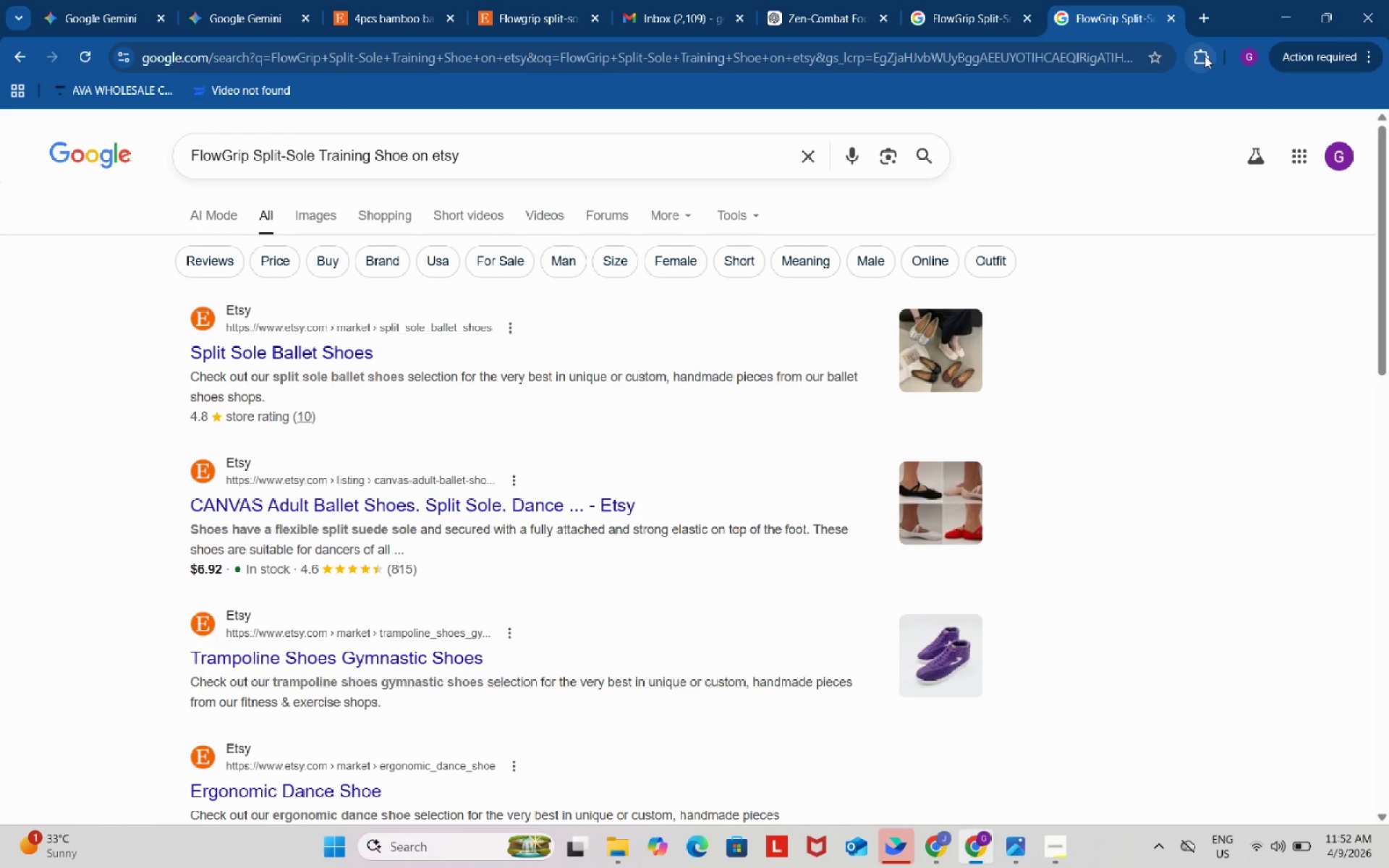 
wait(15.92)
 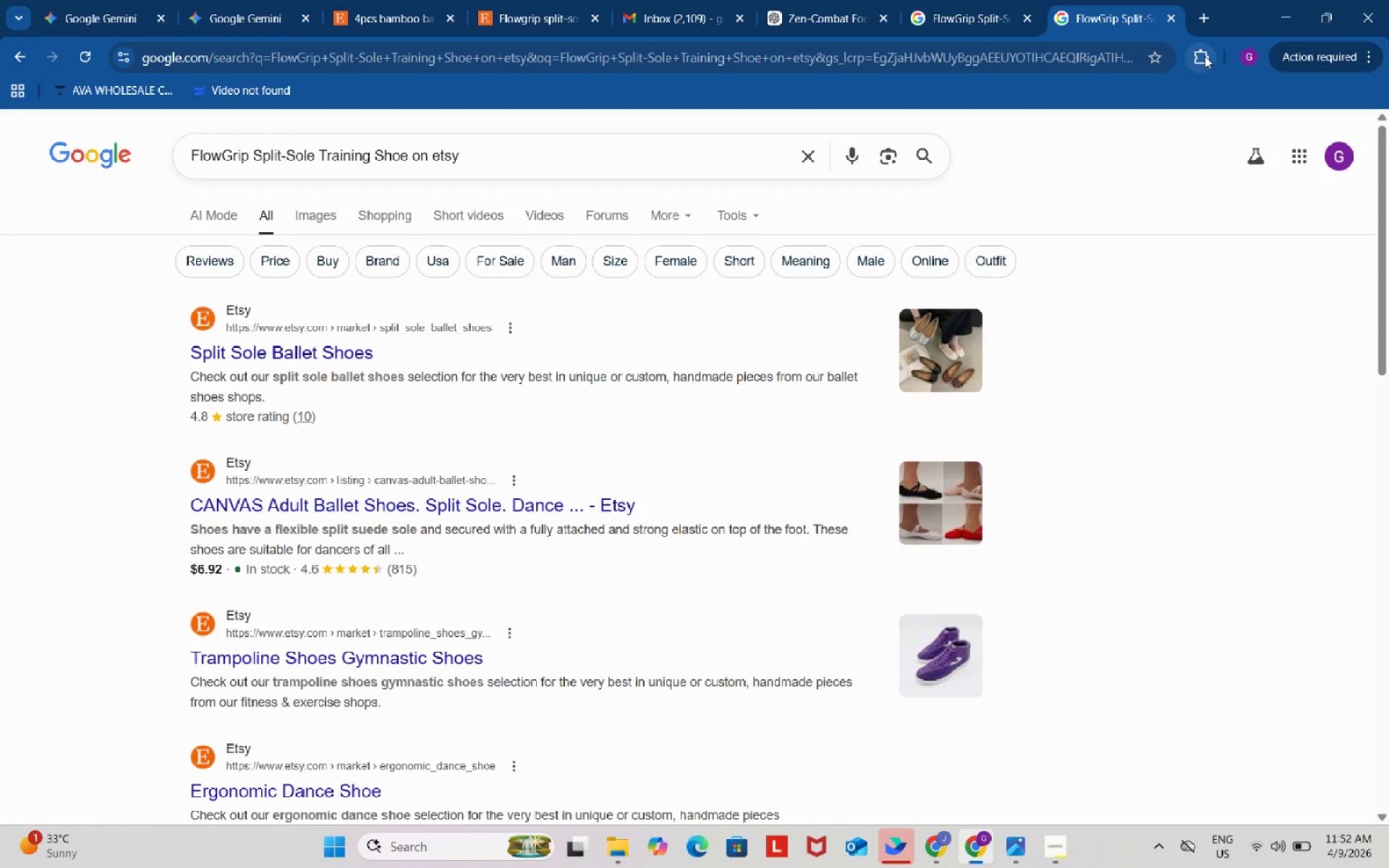 
right_click([344, 357])
 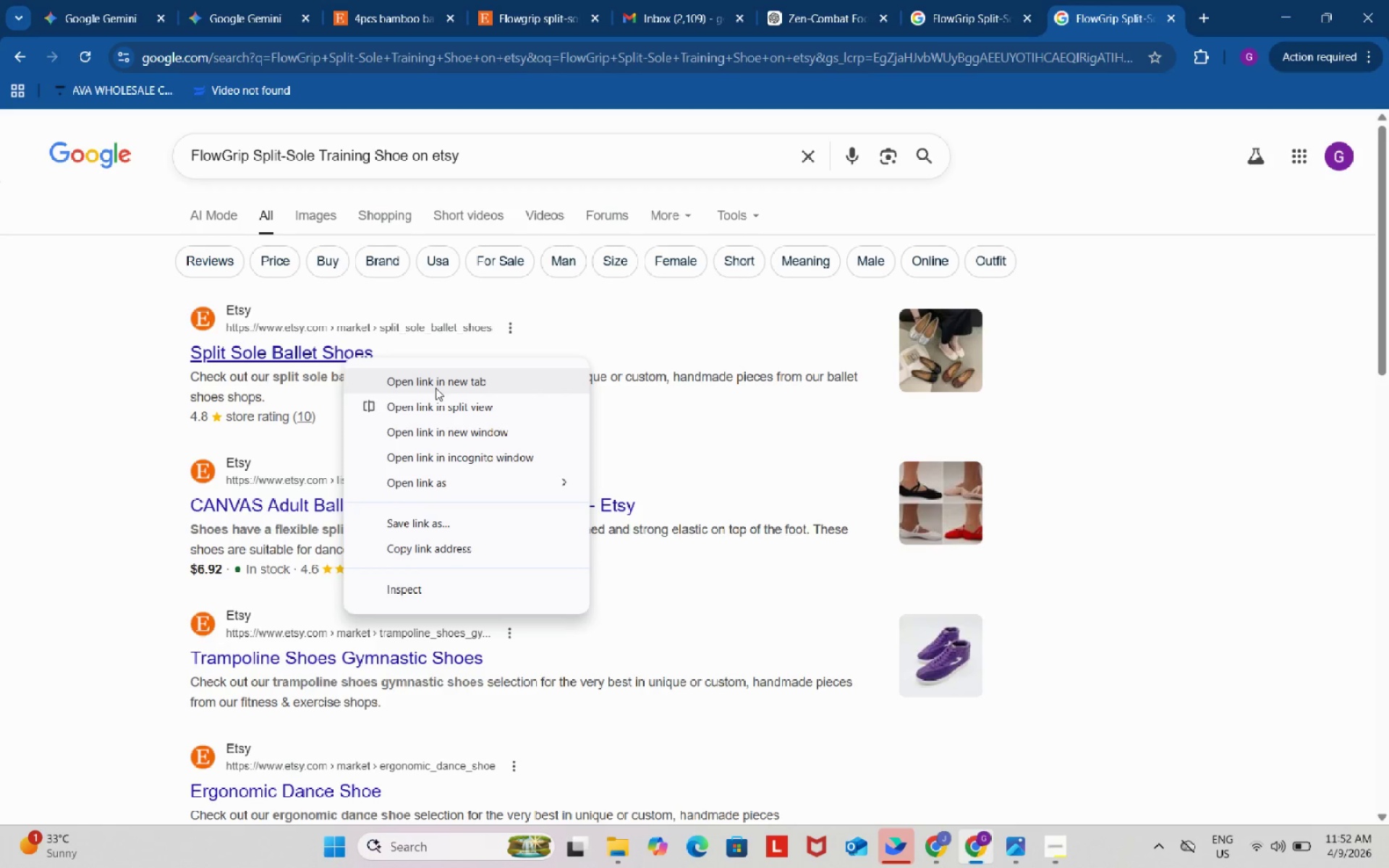 
left_click([438, 390])
 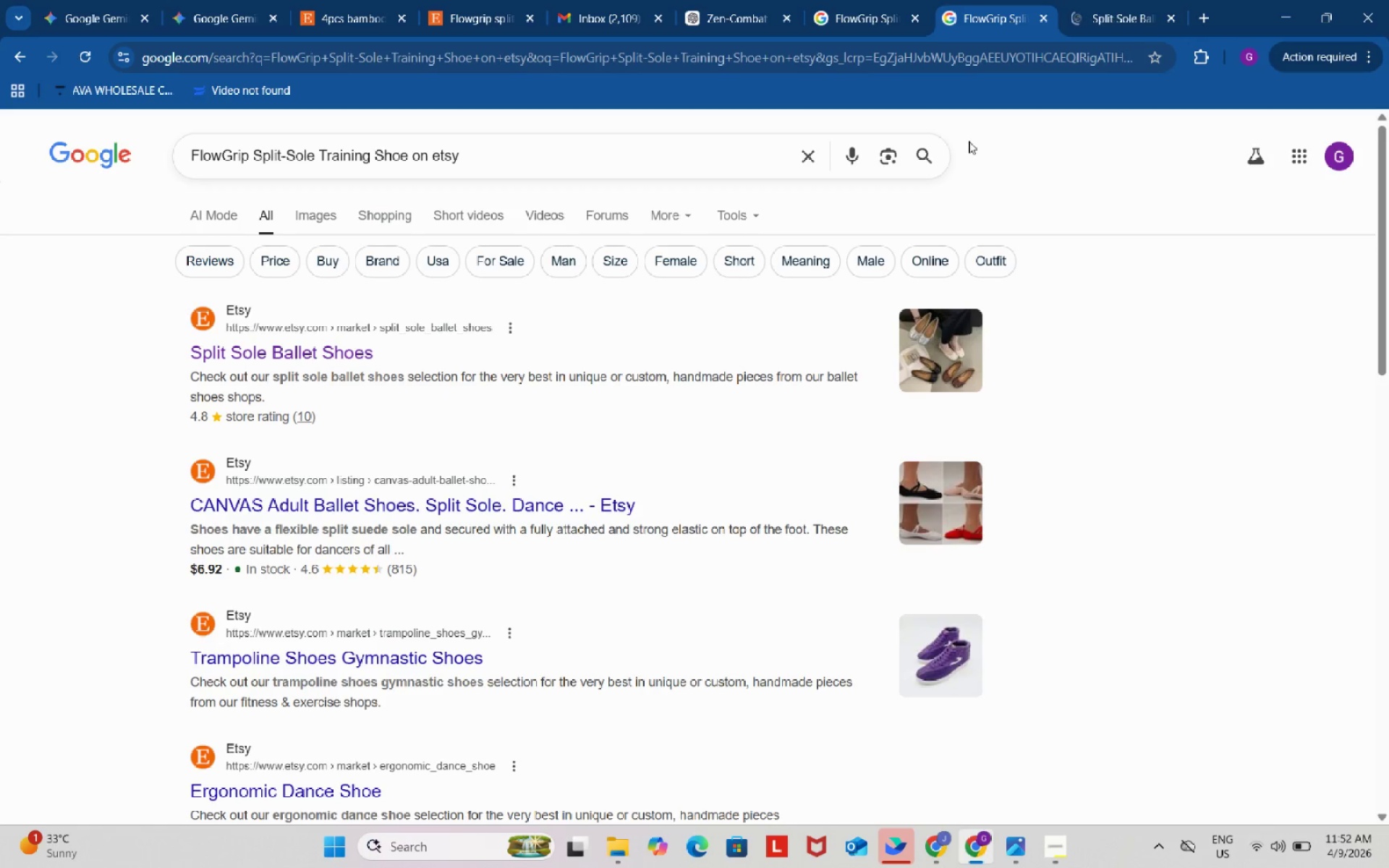 
scroll: coordinate [1015, 459], scroll_direction: down, amount: 3.0
 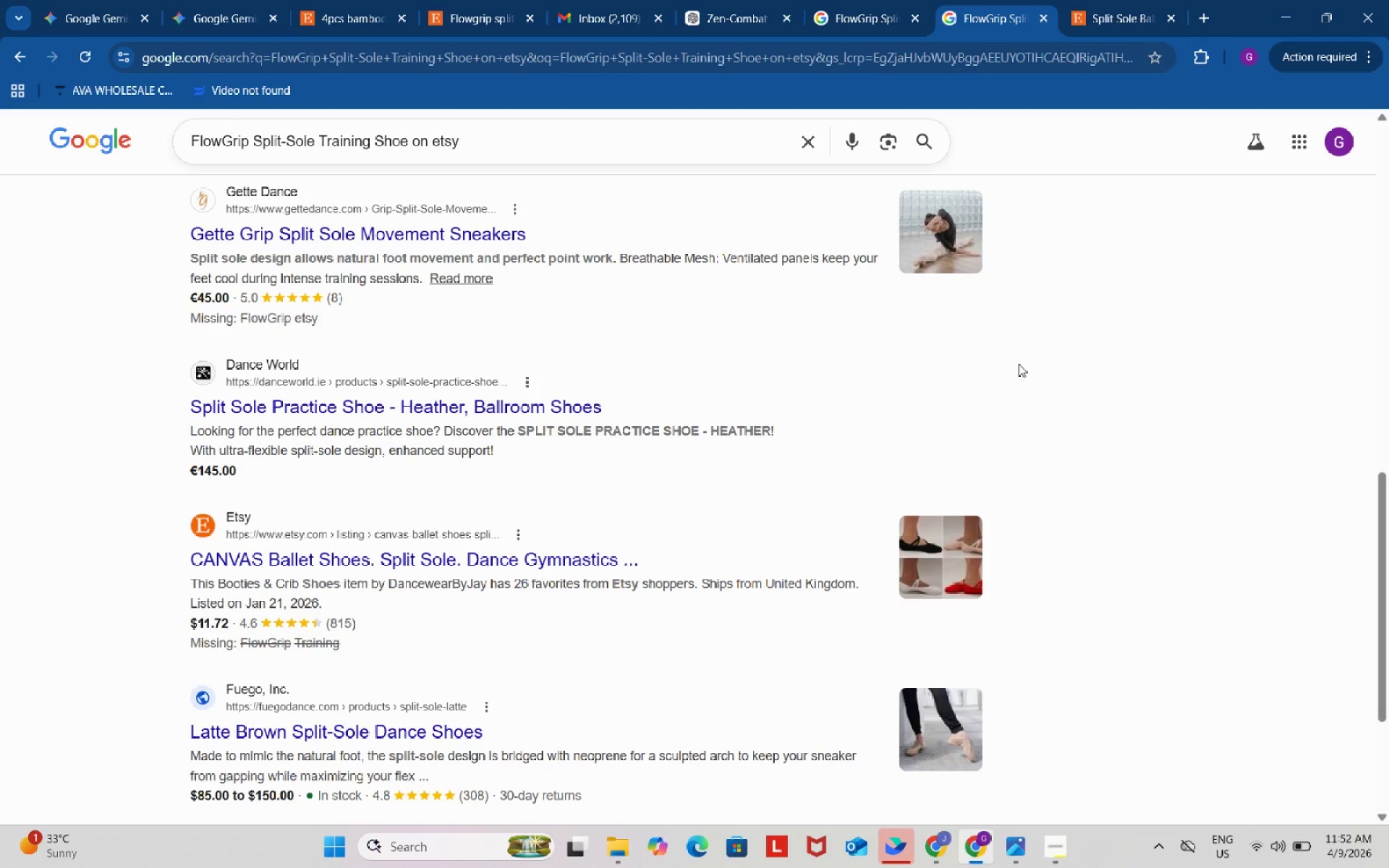 
left_click([1053, 843])